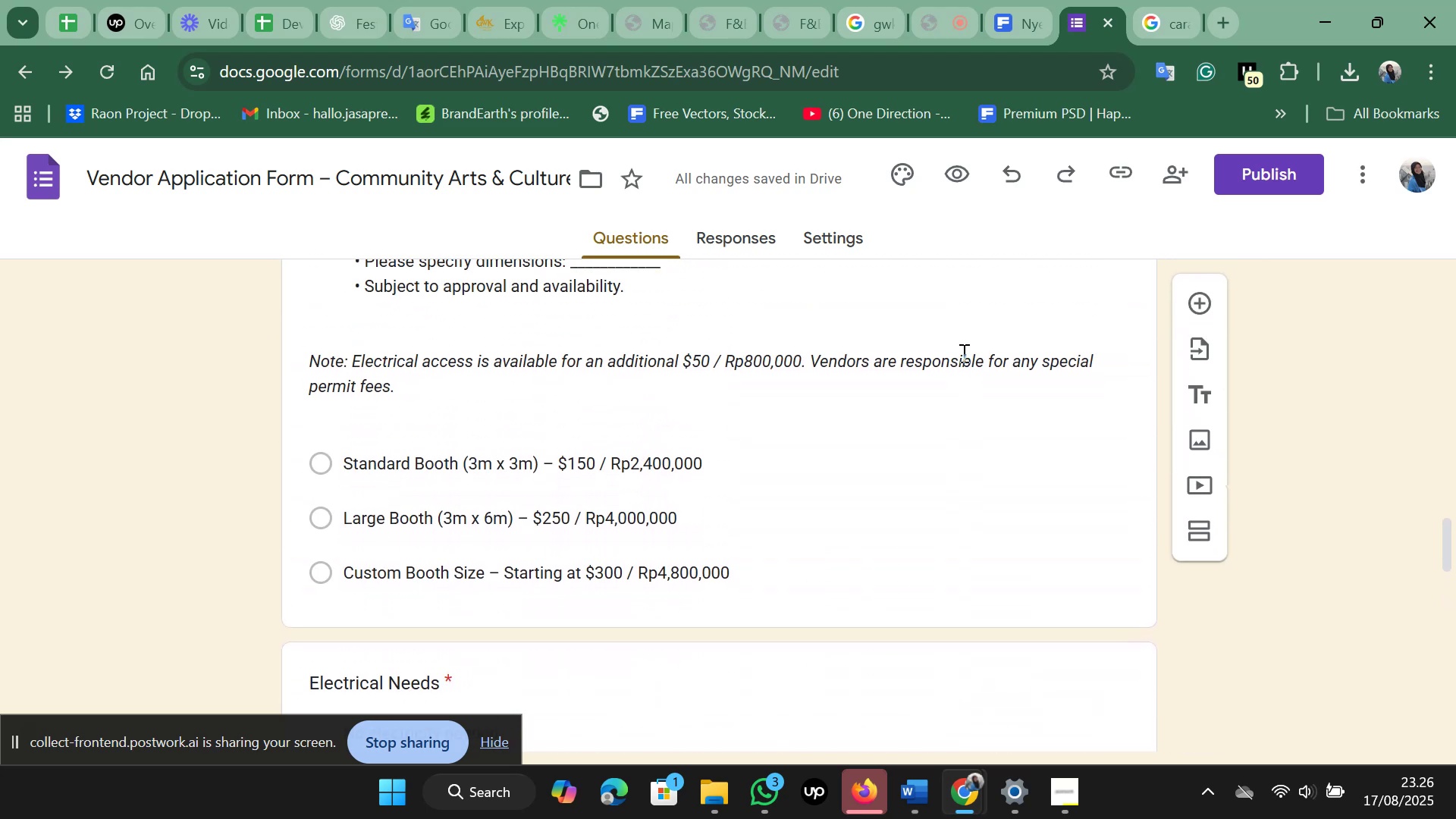 
scroll: coordinate [963, 348], scroll_direction: down, amount: 3.0
 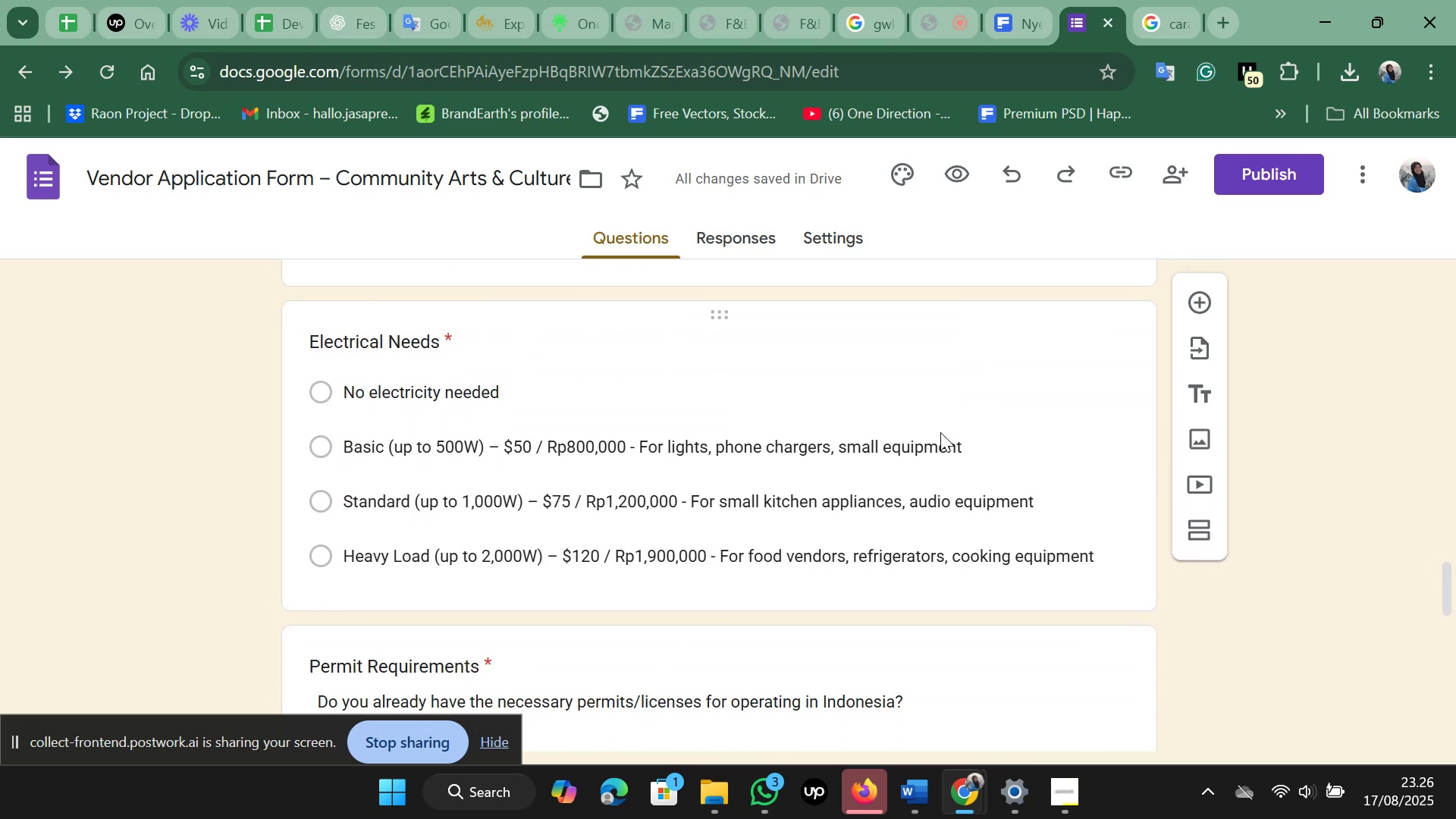 
scroll: coordinate [934, 441], scroll_direction: up, amount: 4.0
 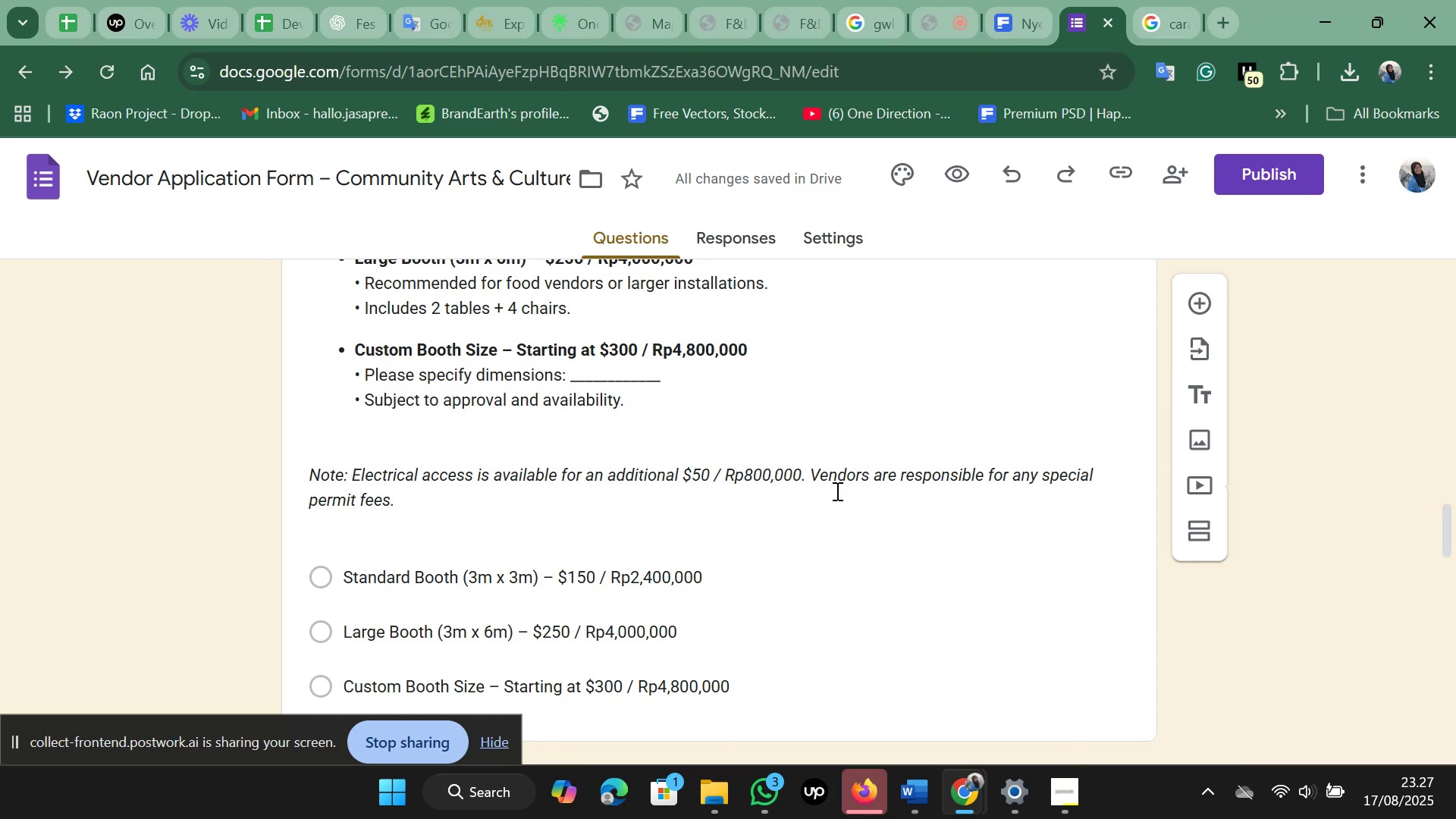 
wait(10.82)
 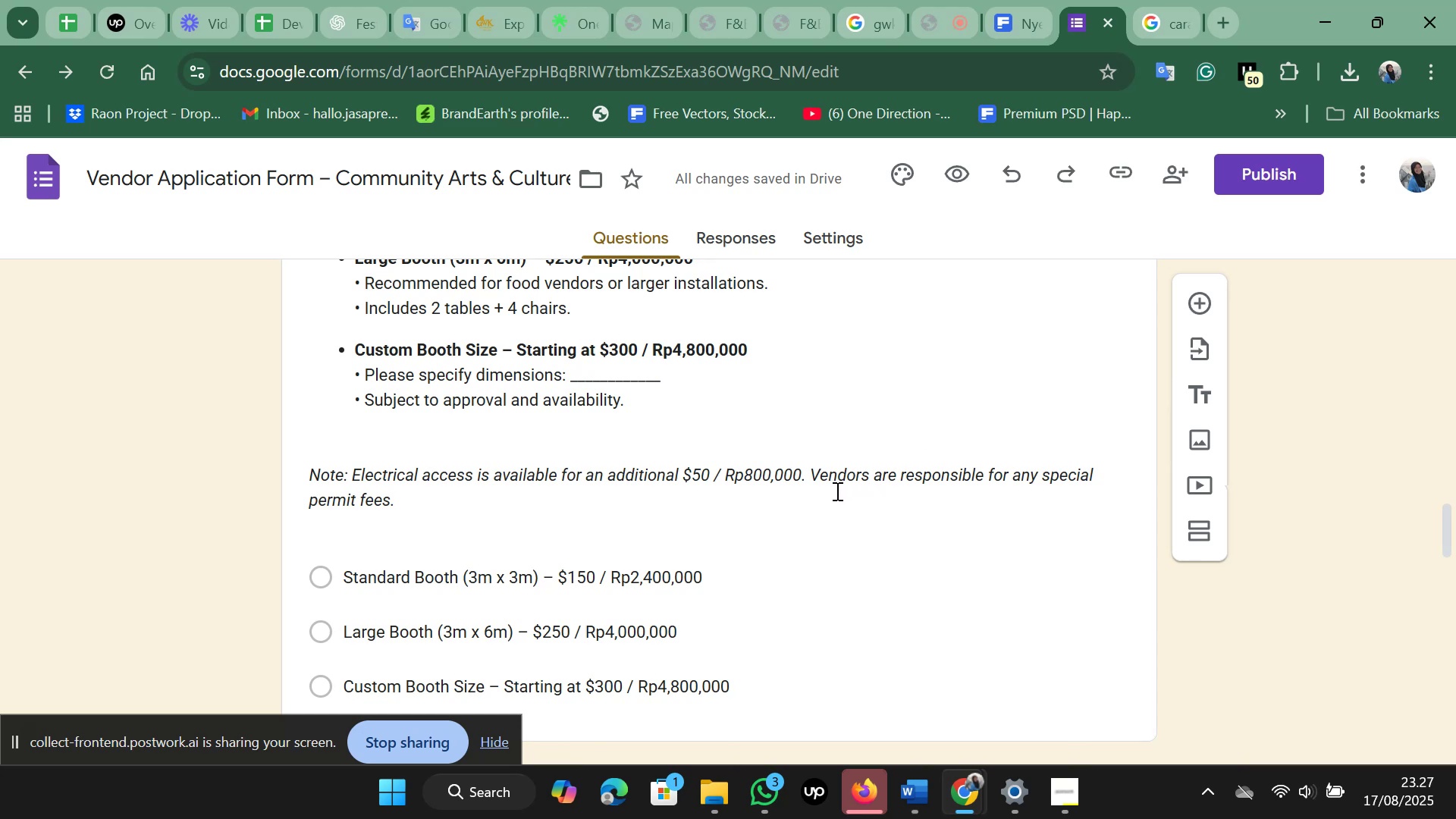 
scroll: coordinate [675, 541], scroll_direction: down, amount: 4.0
 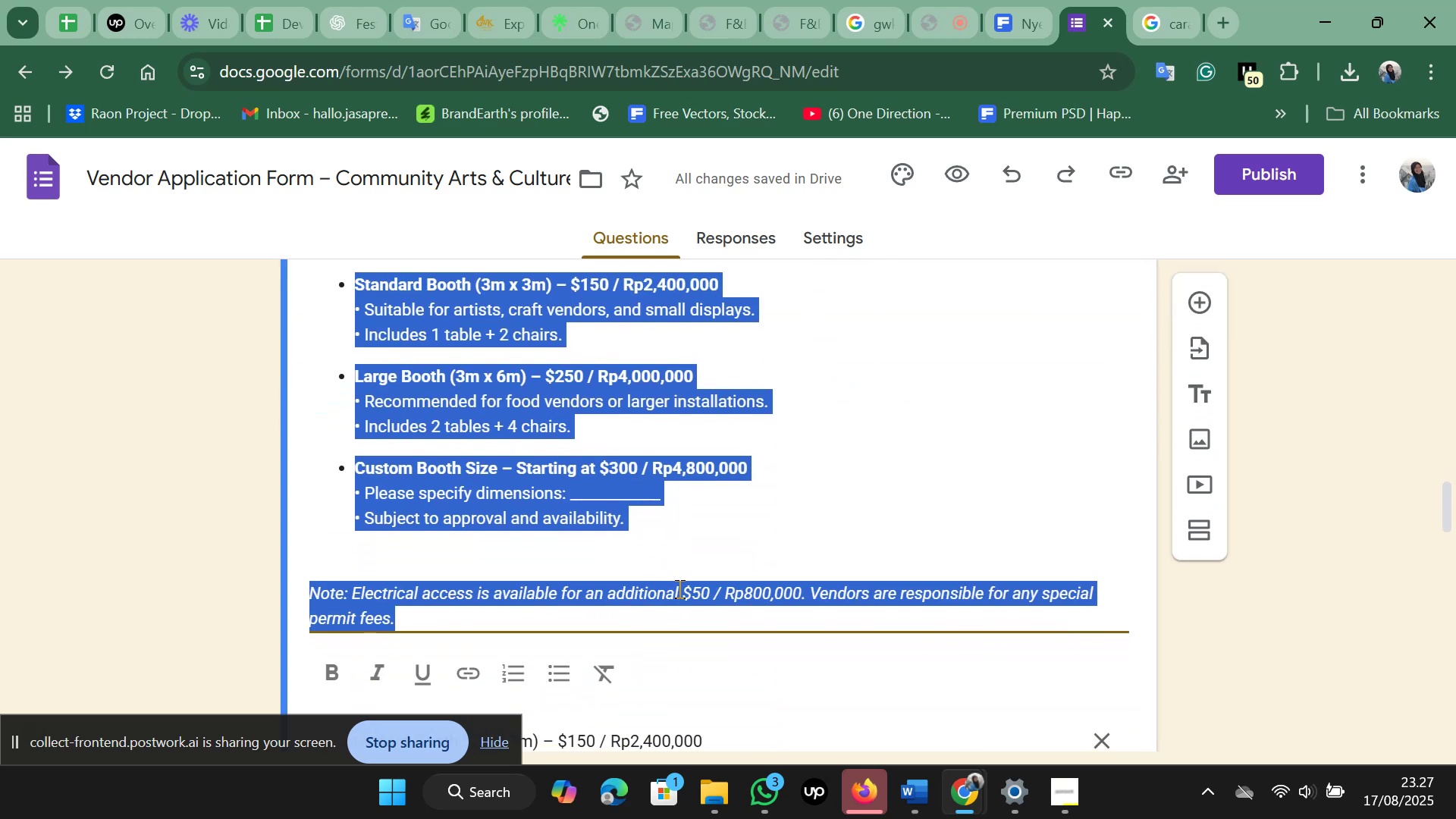 
left_click([682, 585])
 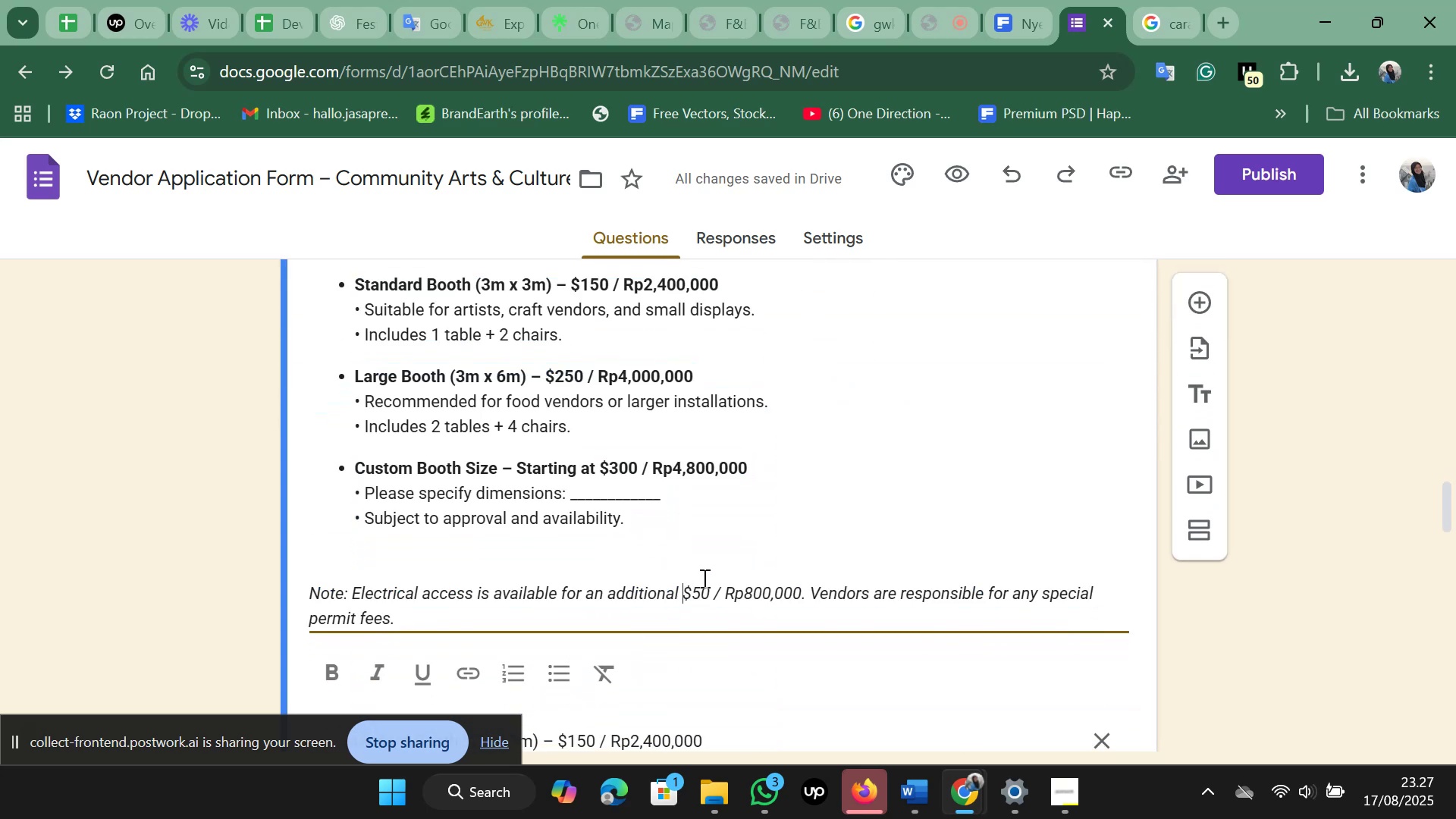 
type(start to )
 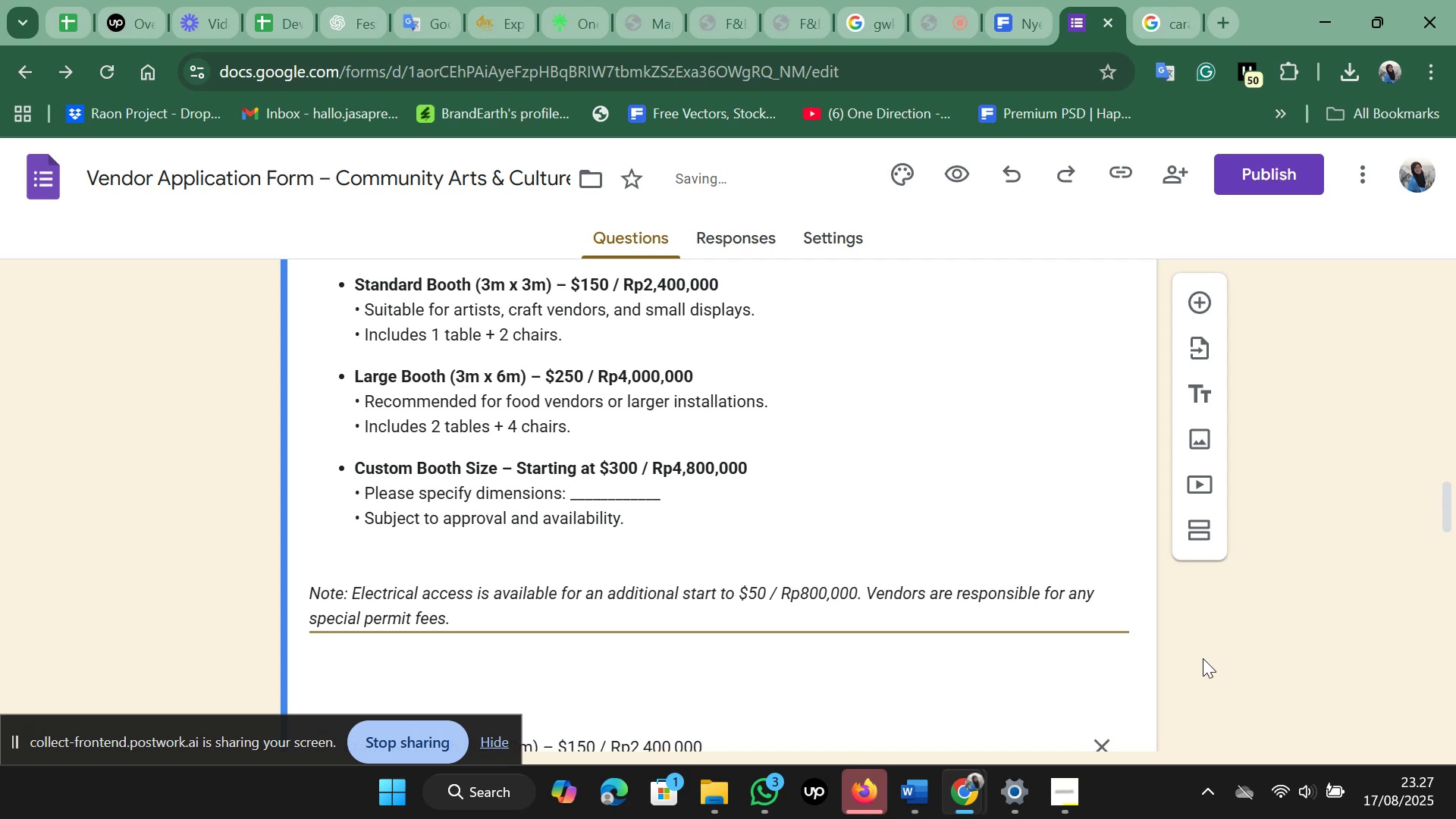 
scroll: coordinate [1194, 662], scroll_direction: down, amount: 13.0
 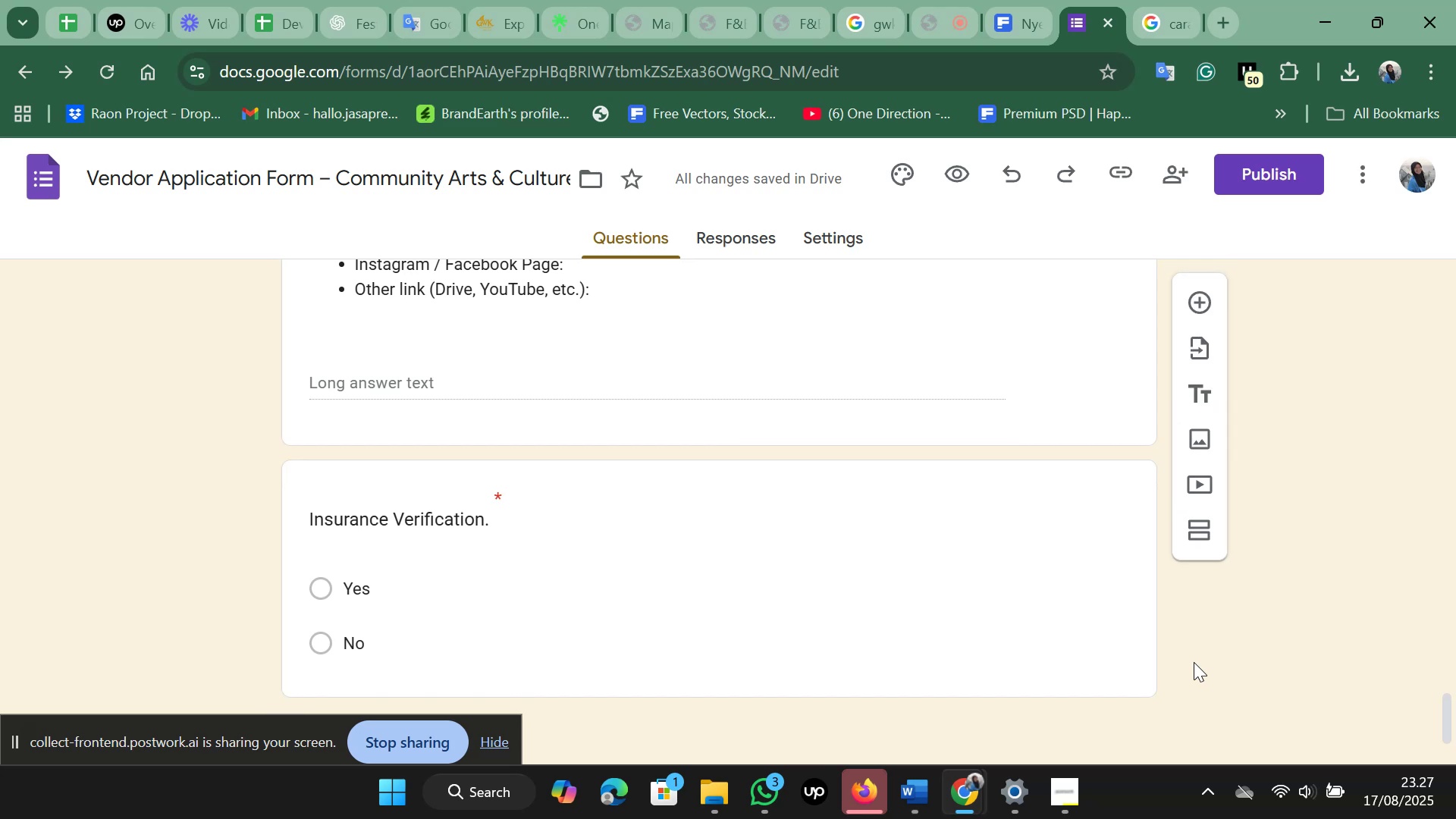 
scroll: coordinate [1193, 657], scroll_direction: up, amount: 33.0
 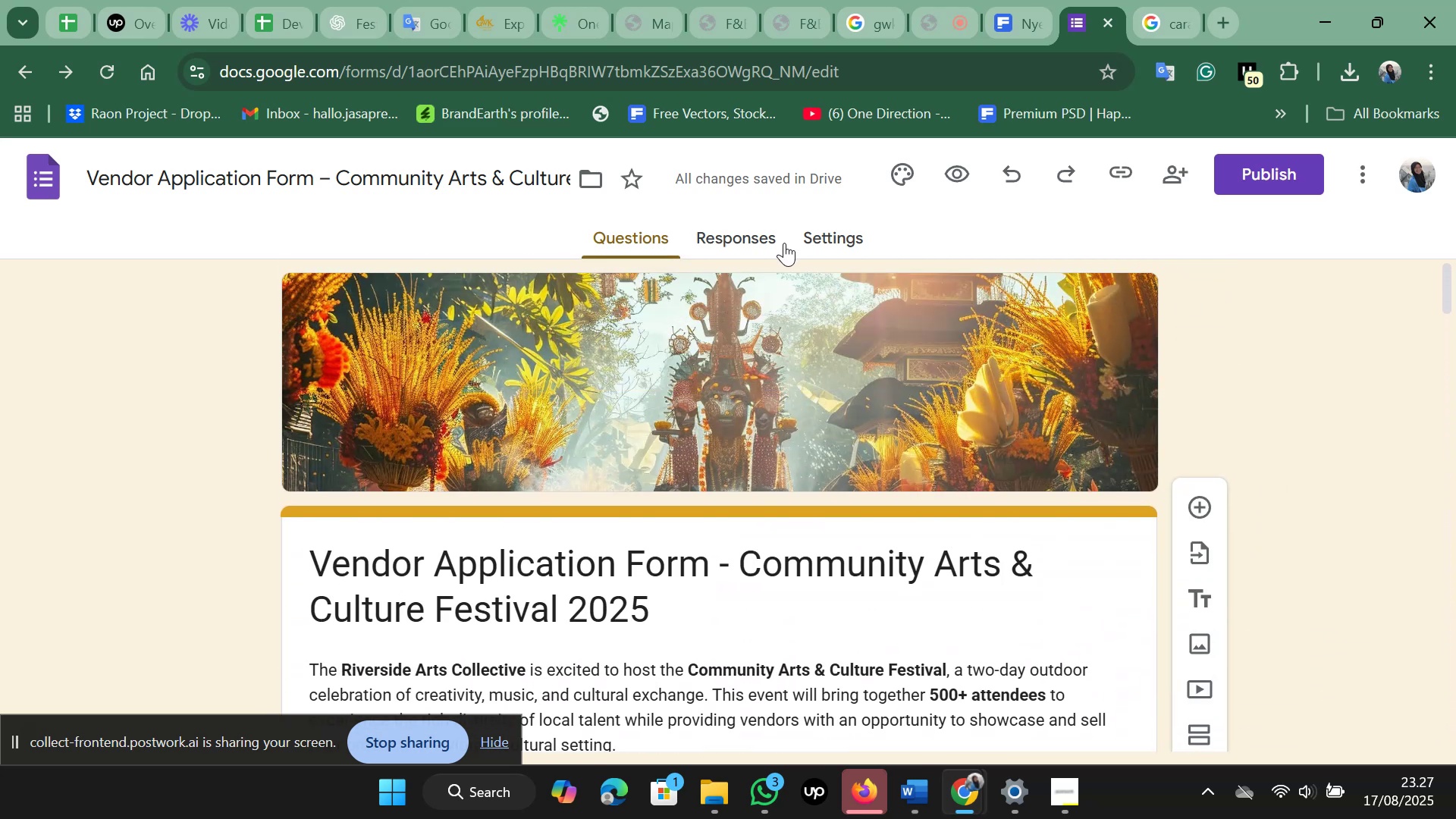 
left_click([850, 237])
 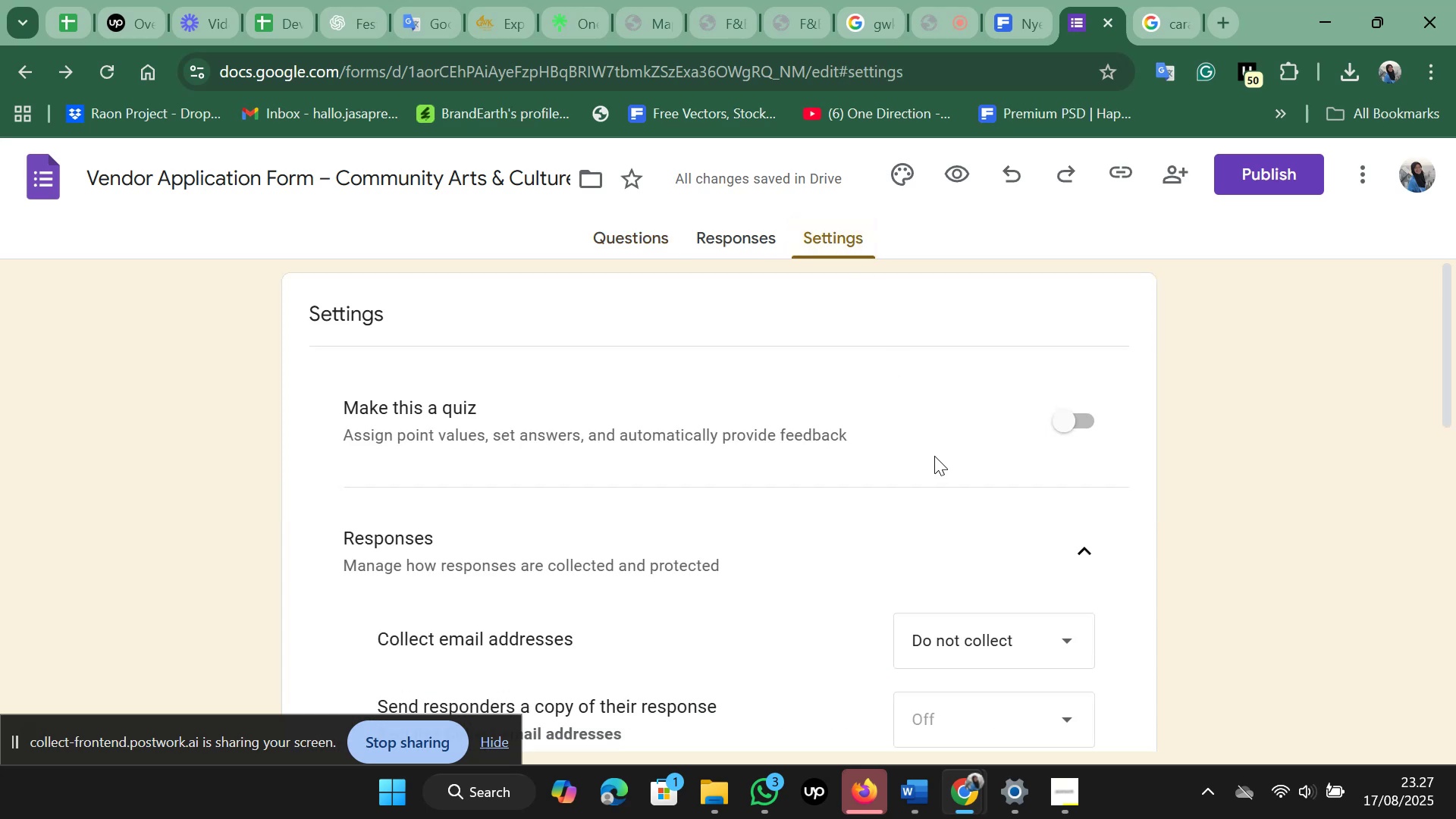 
scroll: coordinate [679, 418], scroll_direction: down, amount: 4.0
 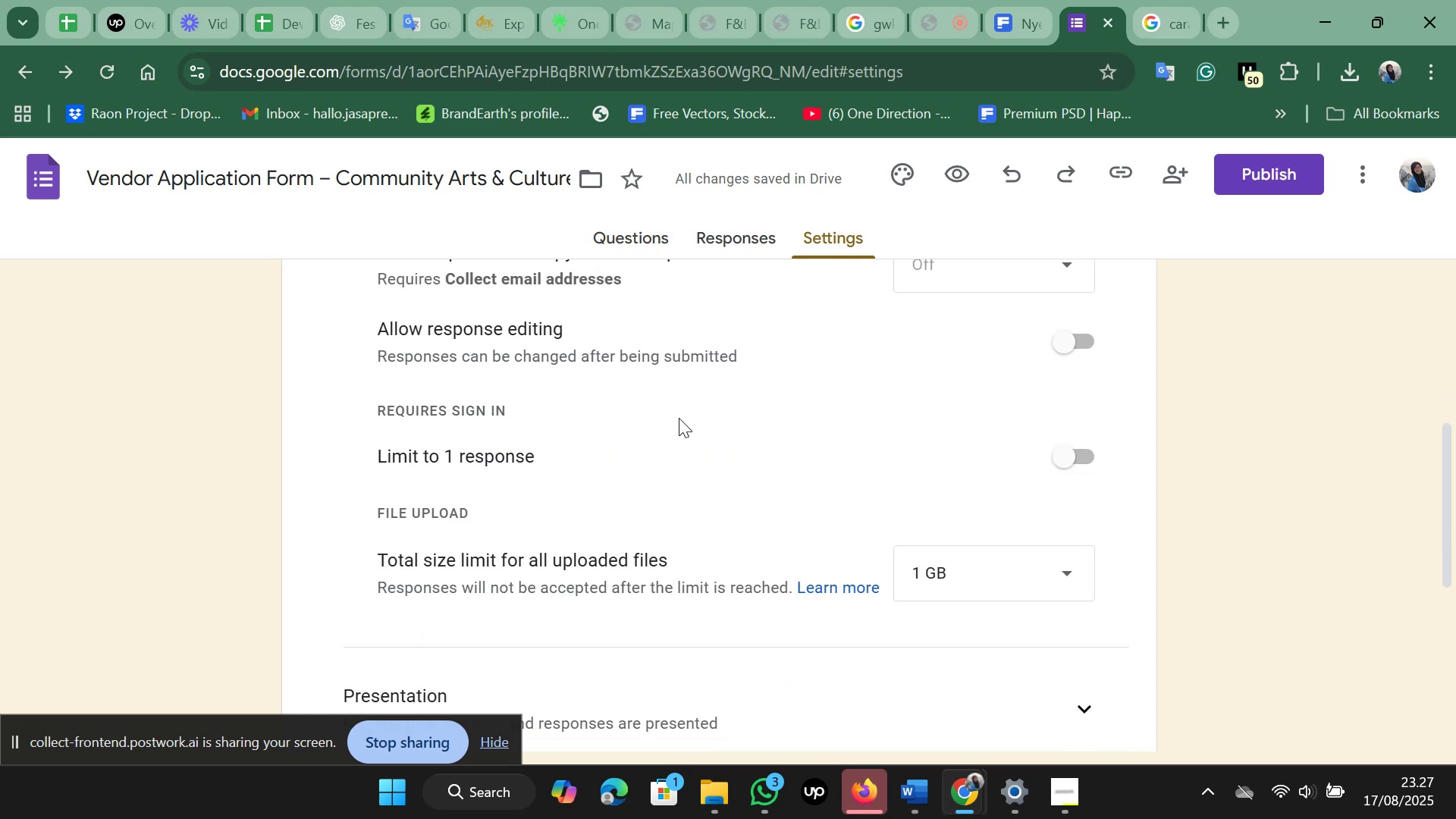 
scroll: coordinate [679, 418], scroll_direction: up, amount: 1.0
 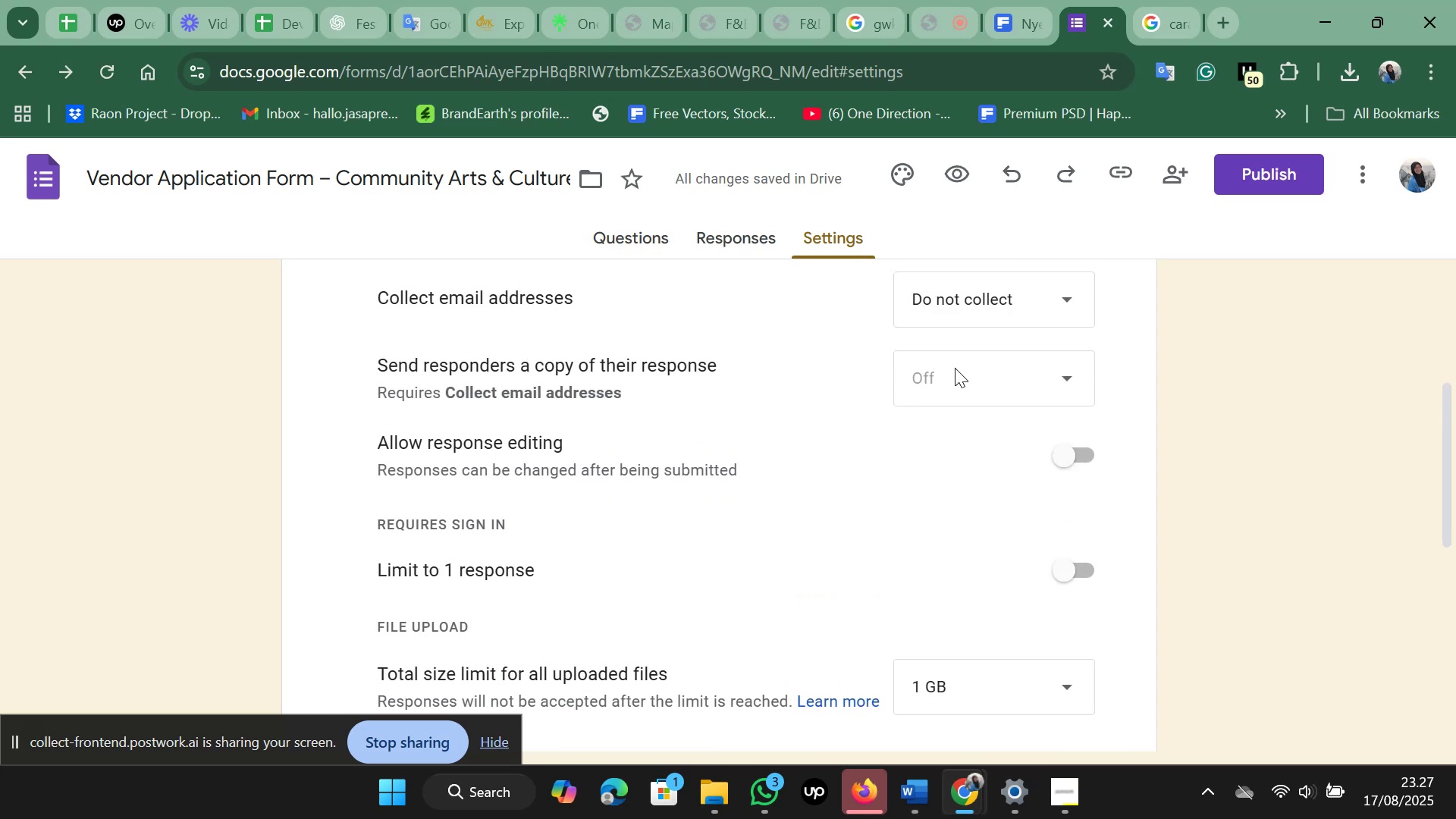 
left_click([956, 367])
 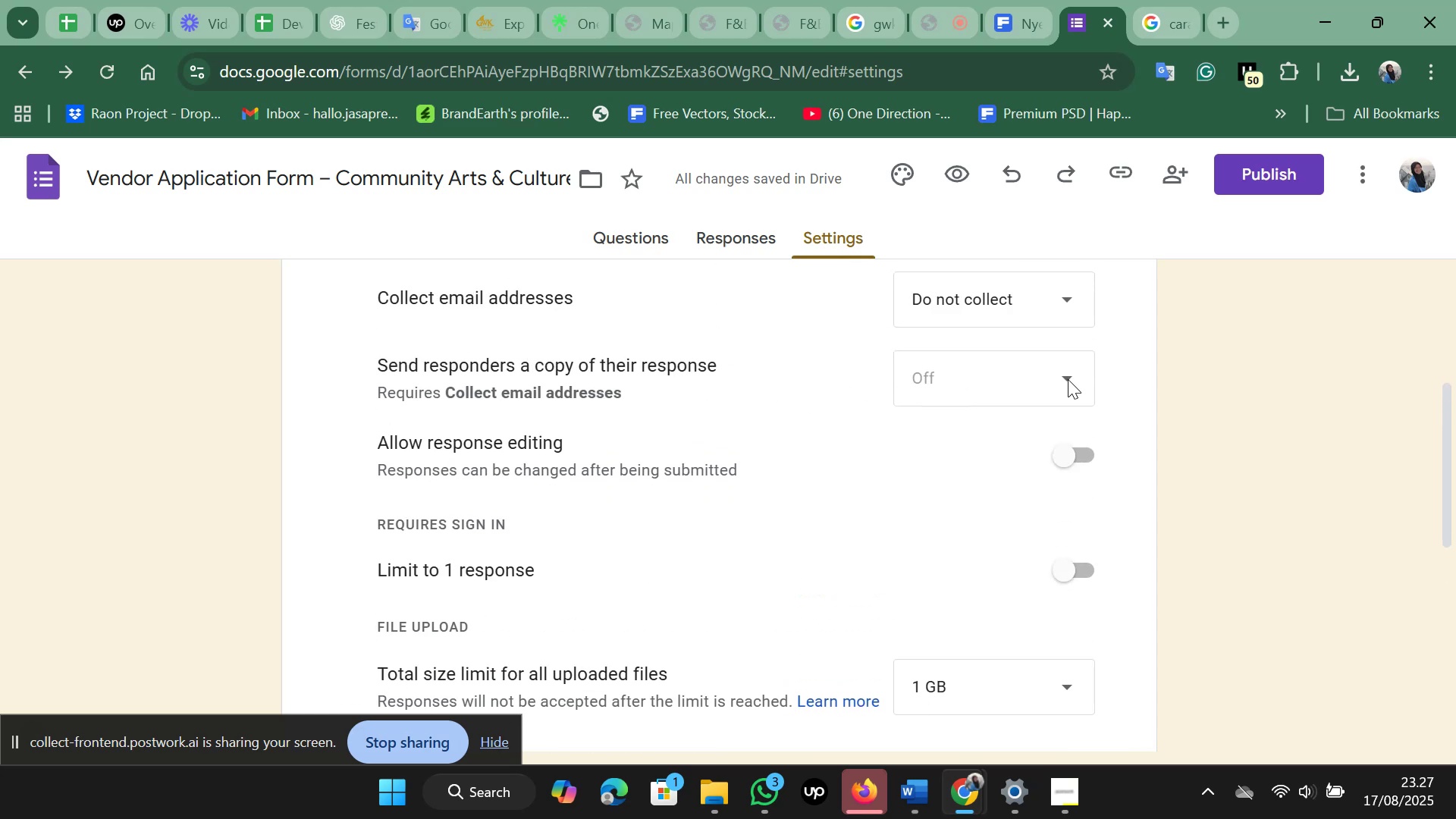 
left_click([1069, 378])
 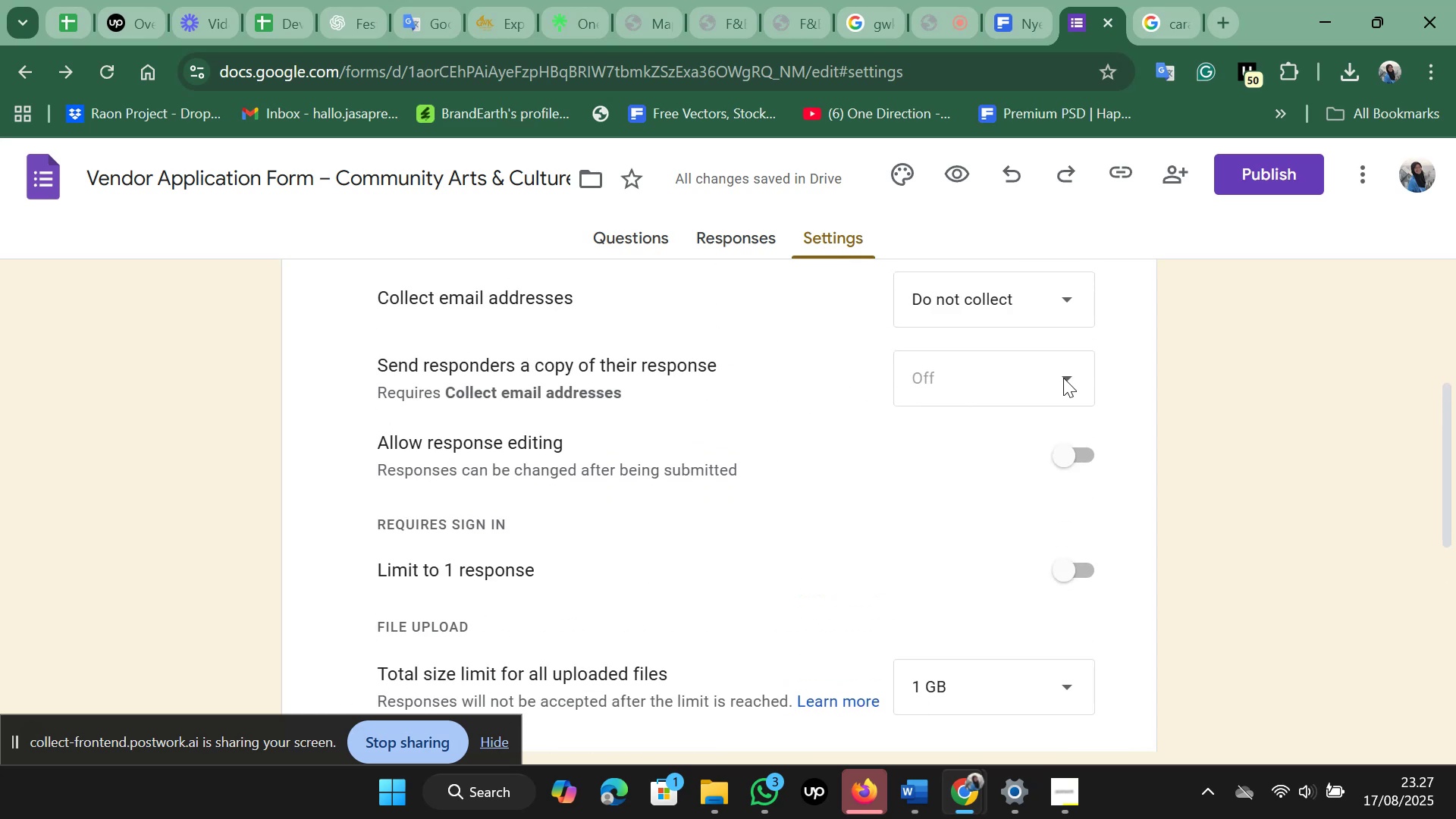 
left_click([1063, 378])
 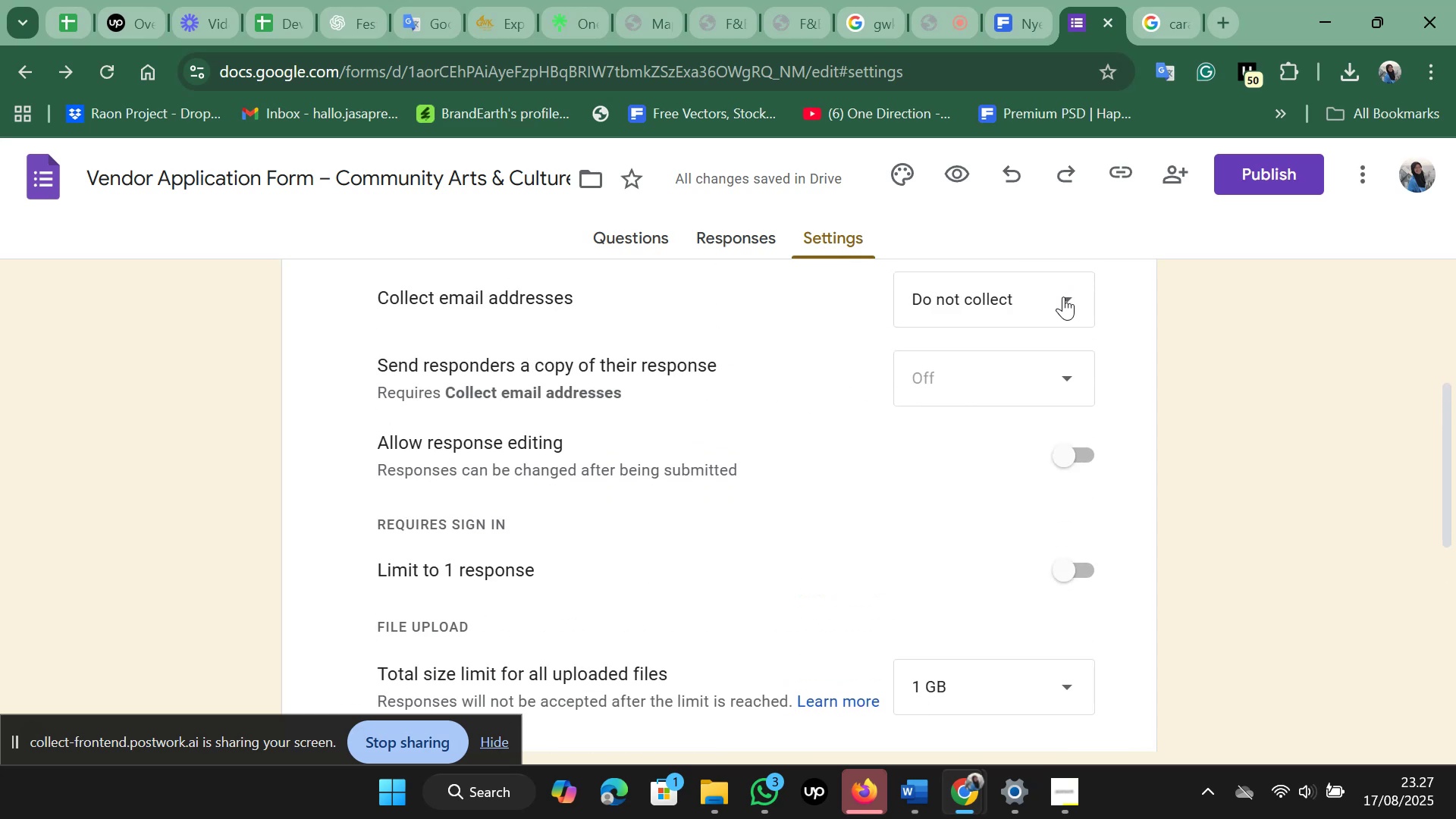 
left_click([1063, 297])
 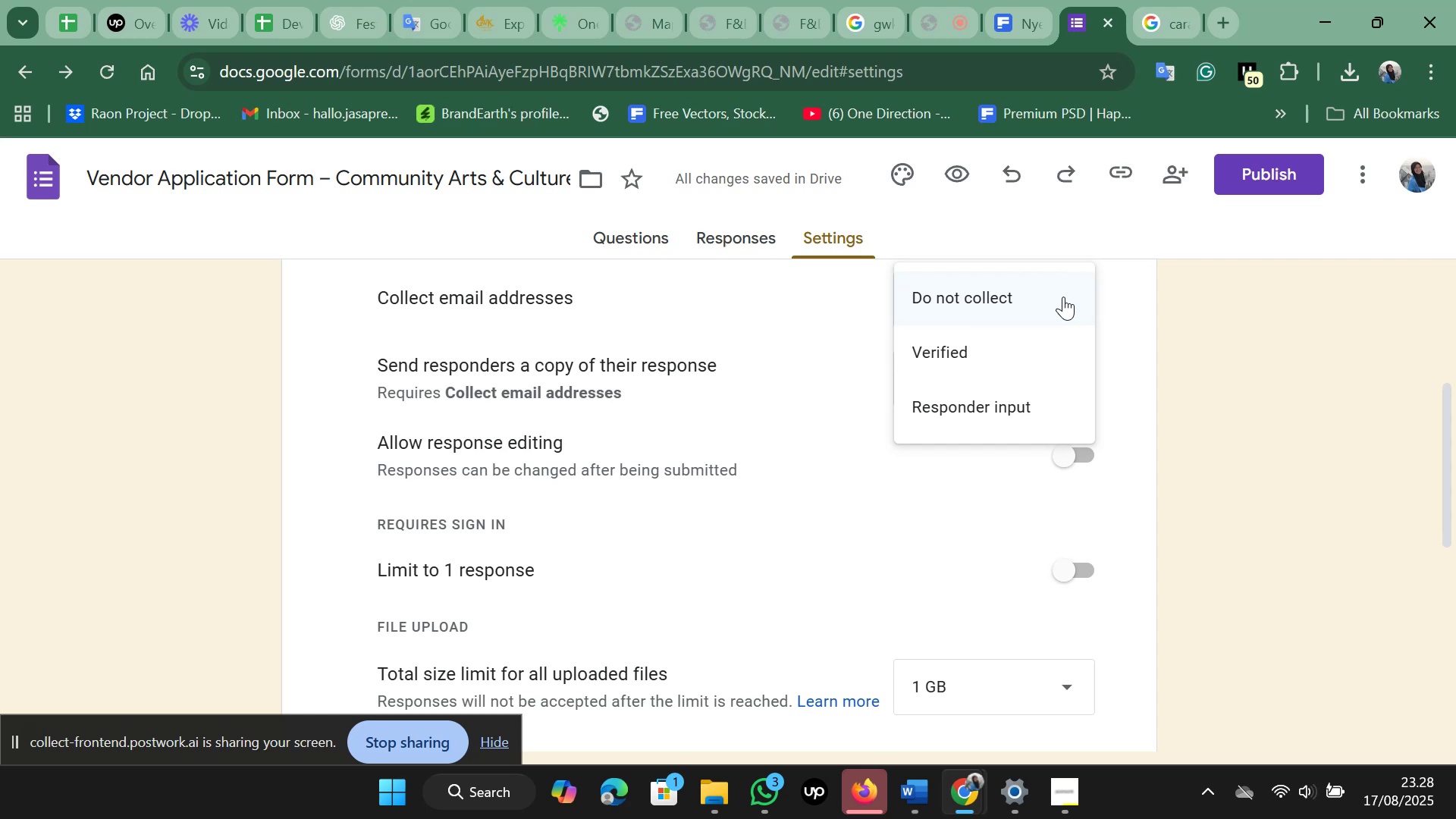 
left_click([1063, 297])
 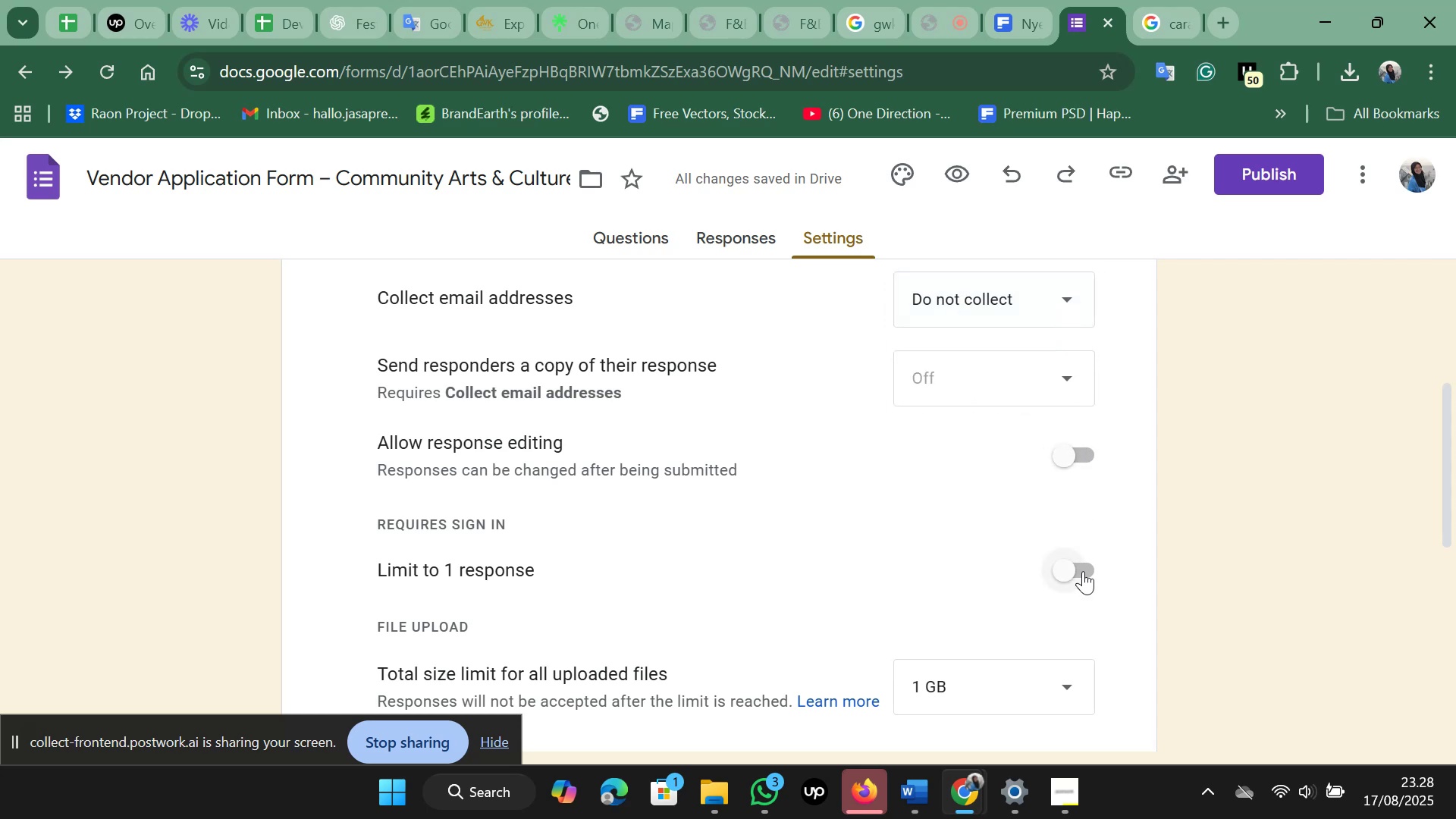 
left_click([1085, 573])
 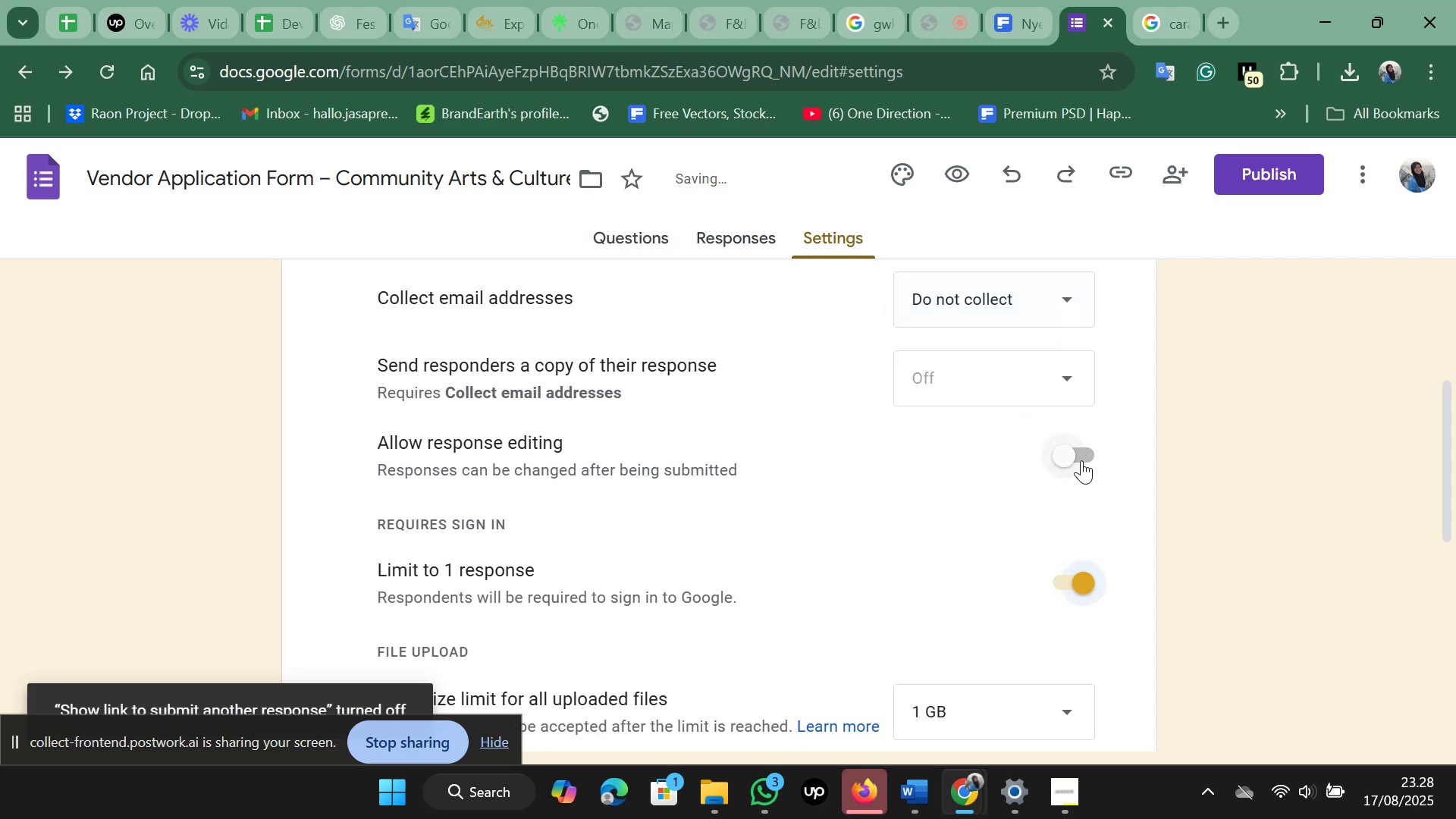 
left_click([1081, 460])
 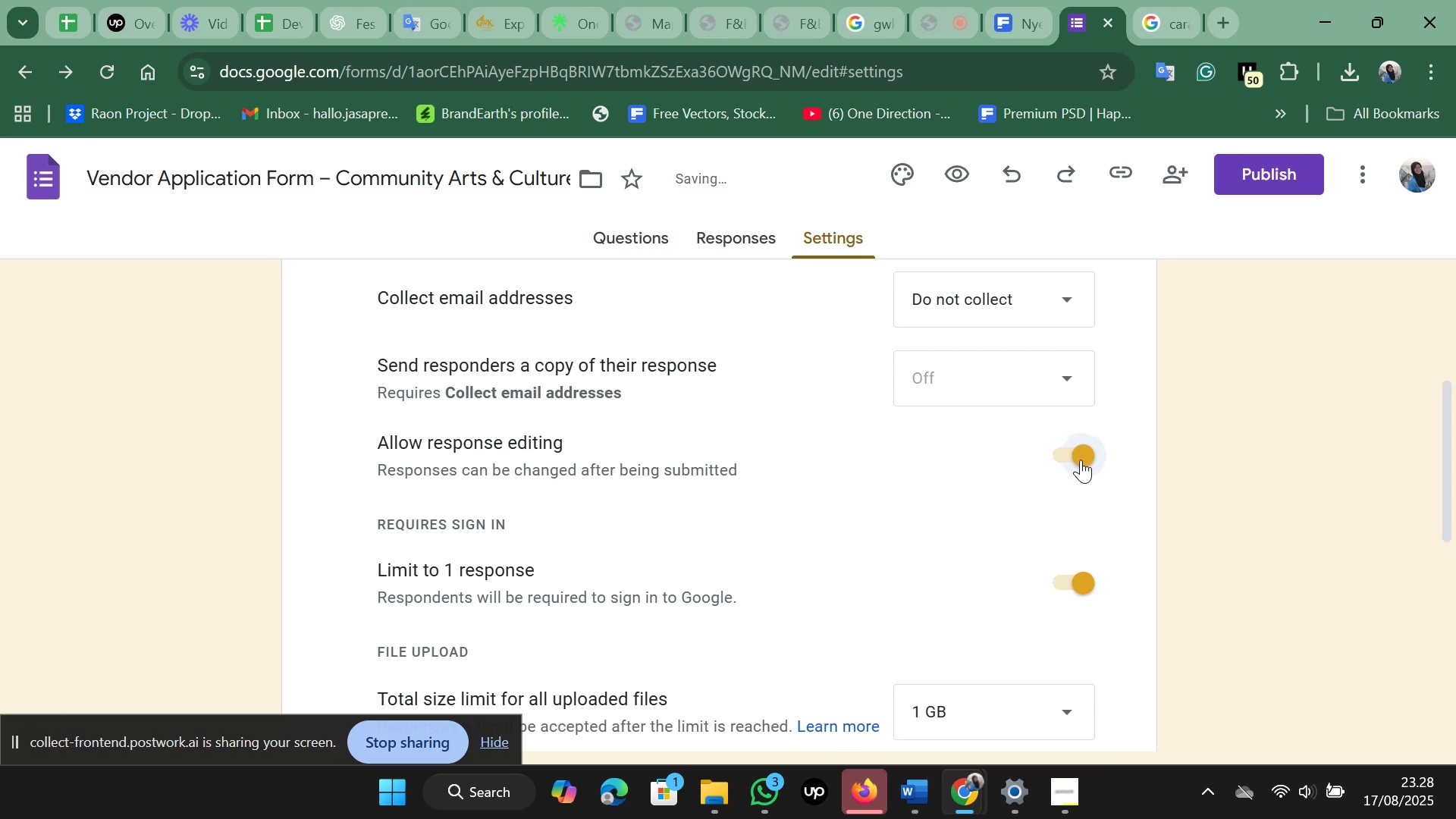 
scroll: coordinate [1081, 460], scroll_direction: down, amount: 2.0
 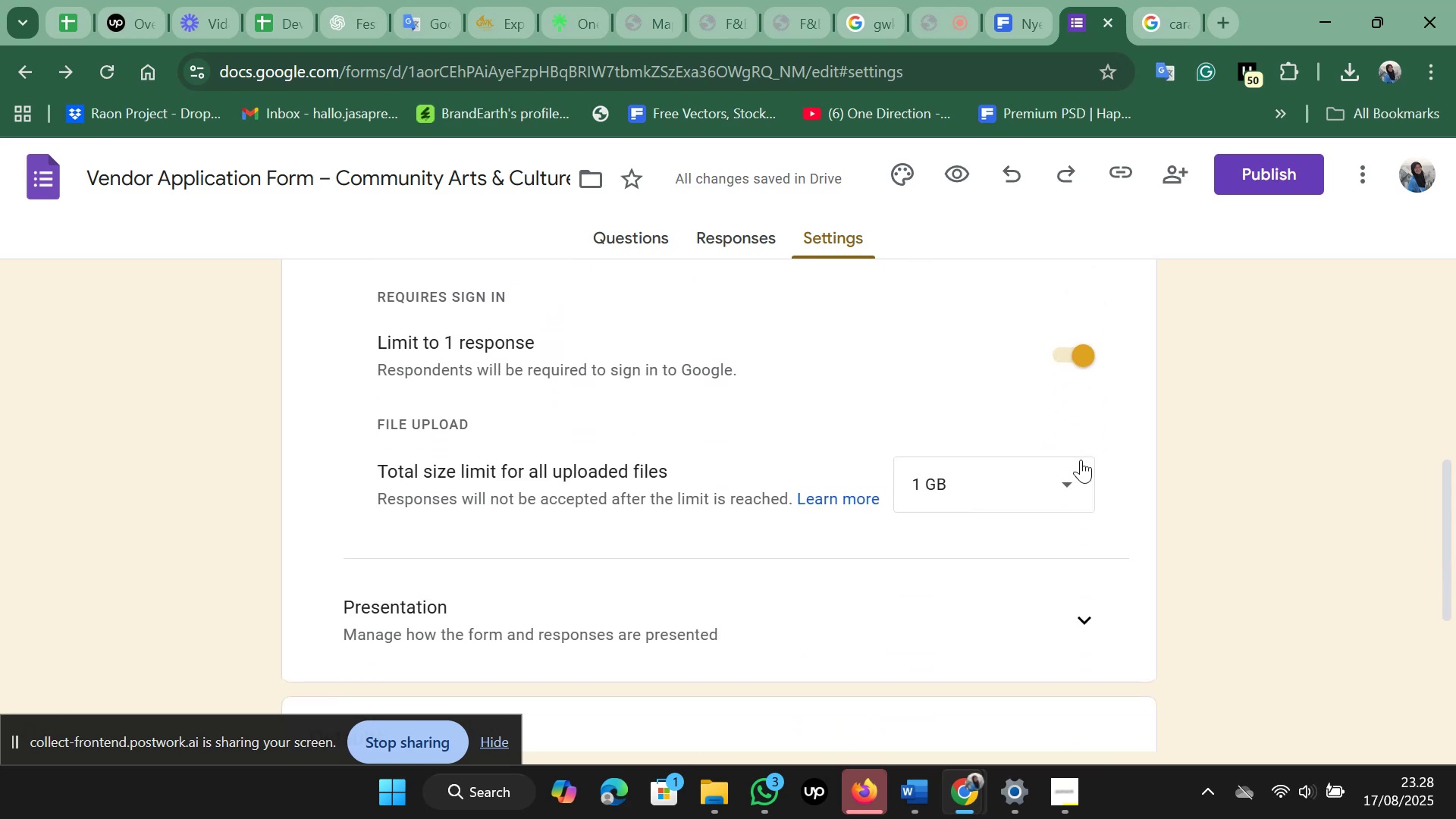 
scroll: coordinate [1081, 460], scroll_direction: up, amount: 1.0
 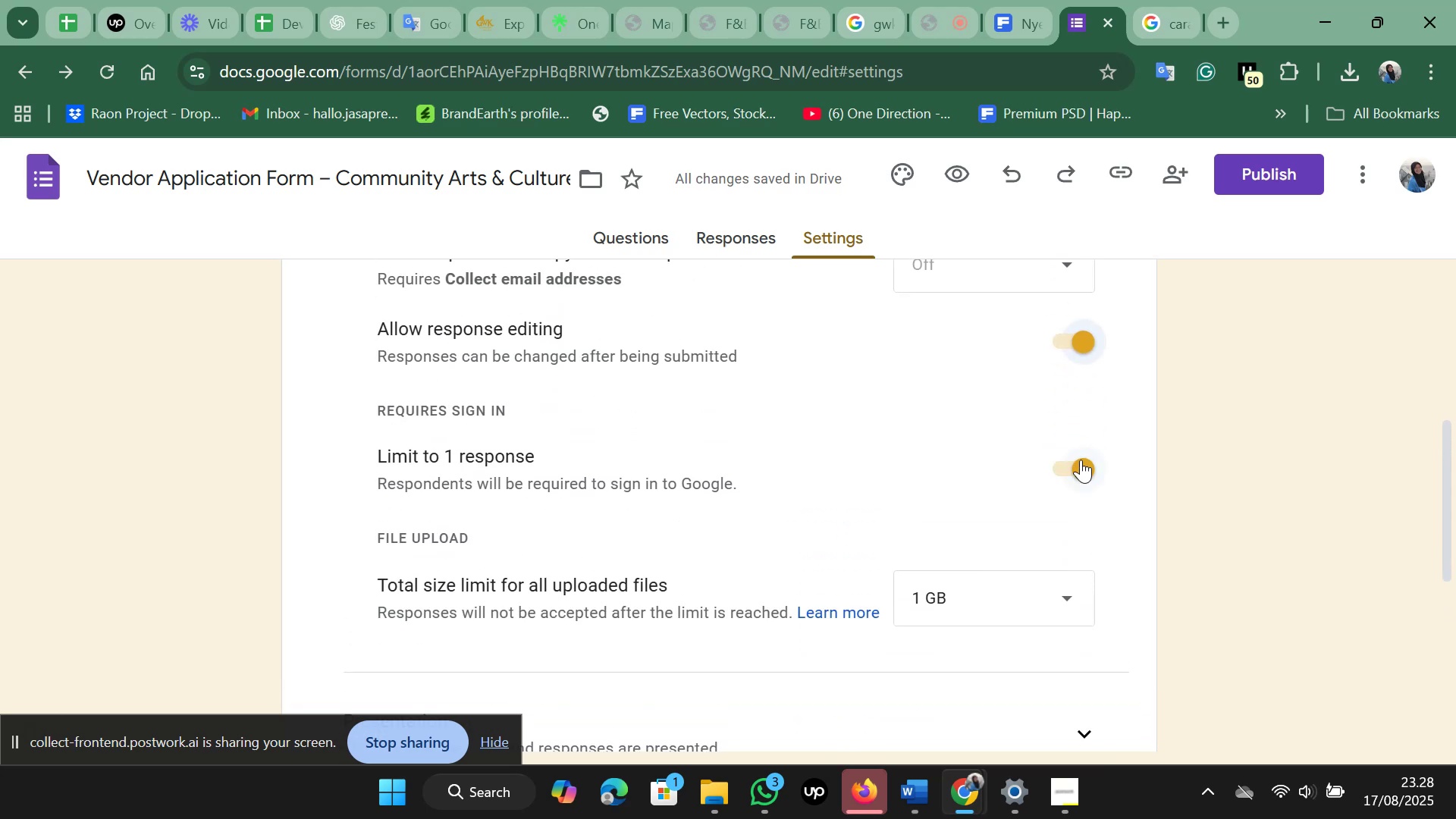 
scroll: coordinate [1081, 460], scroll_direction: down, amount: 1.0
 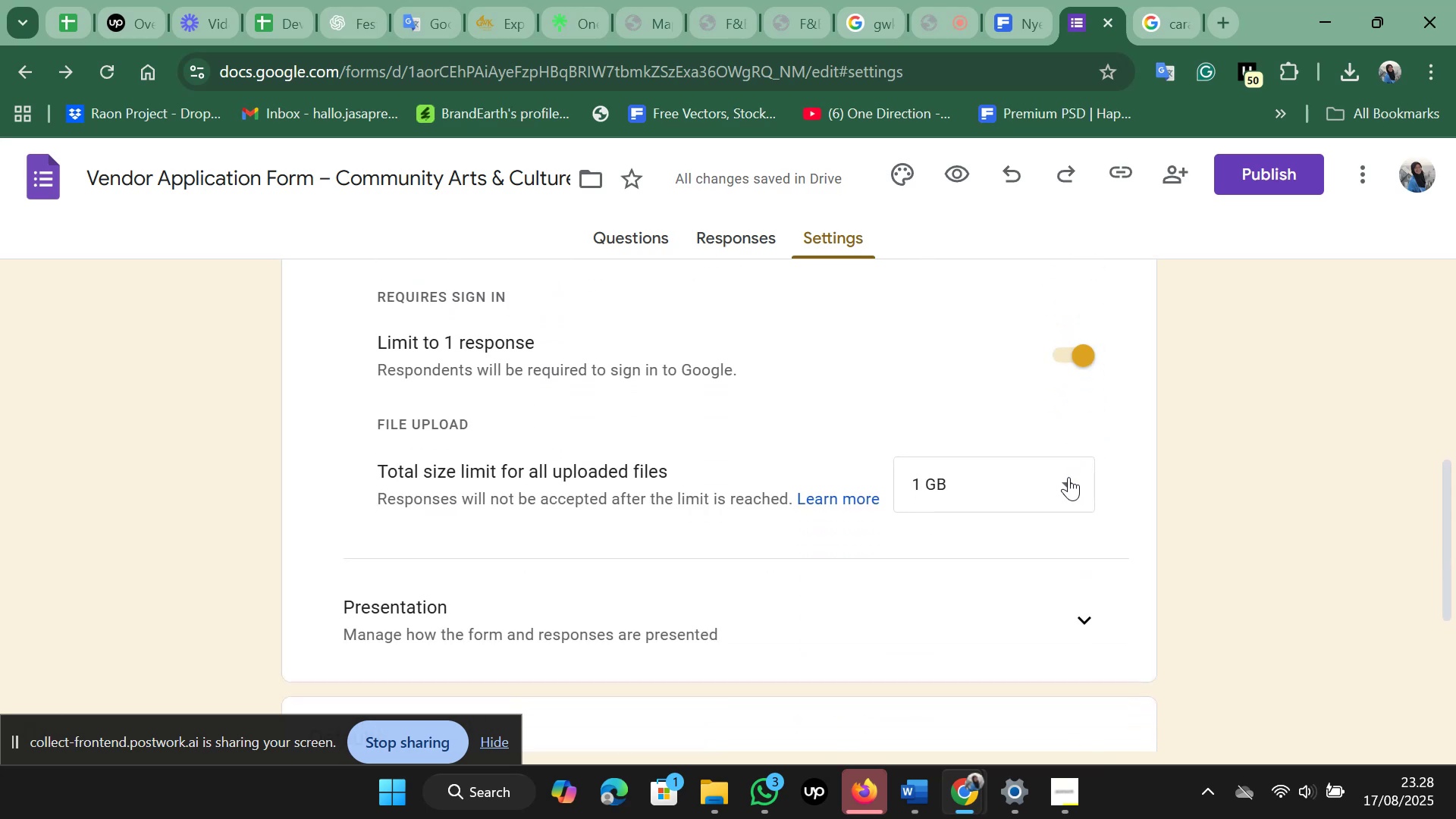 
left_click([1068, 477])
 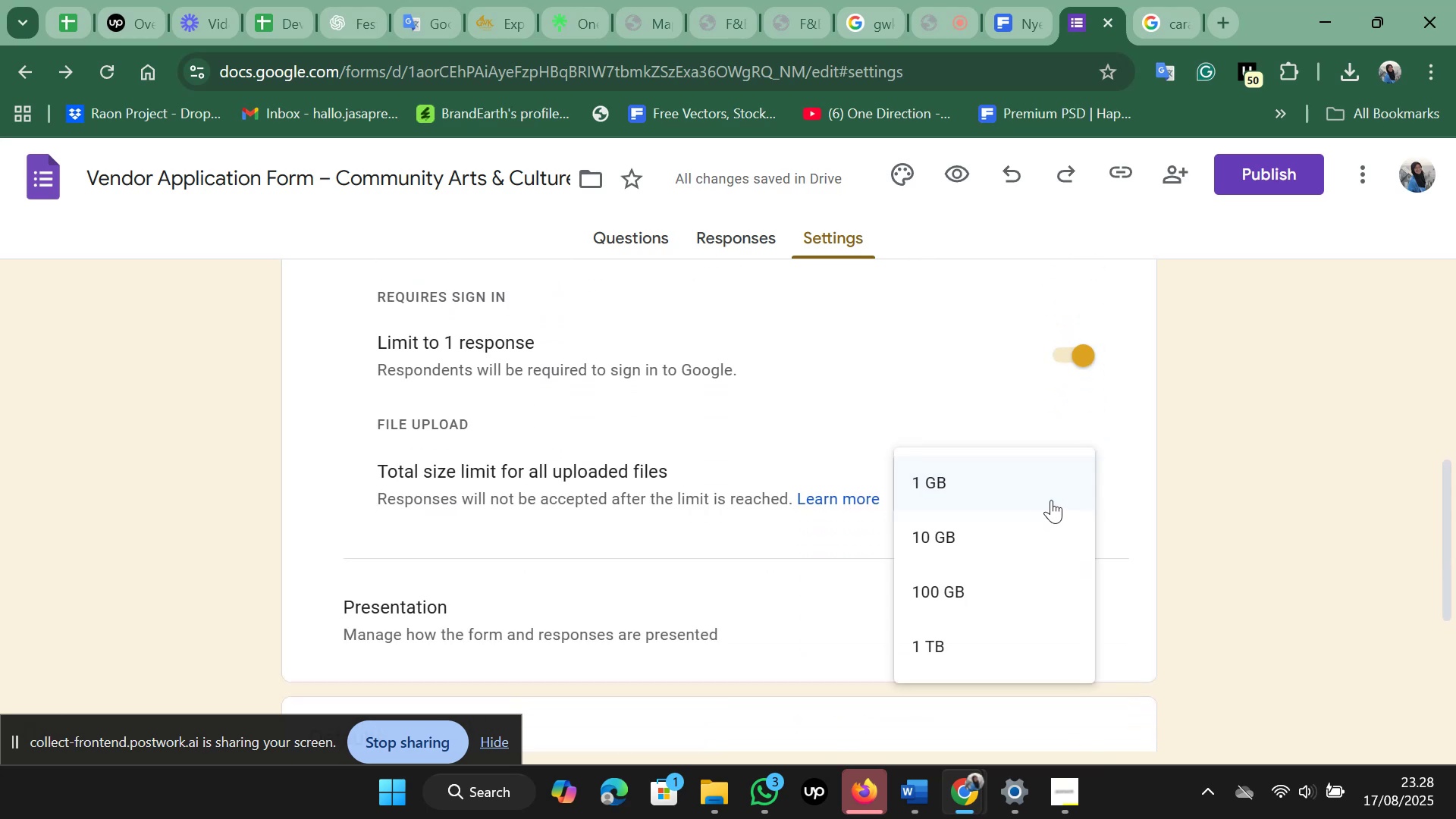 
left_click([1051, 497])
 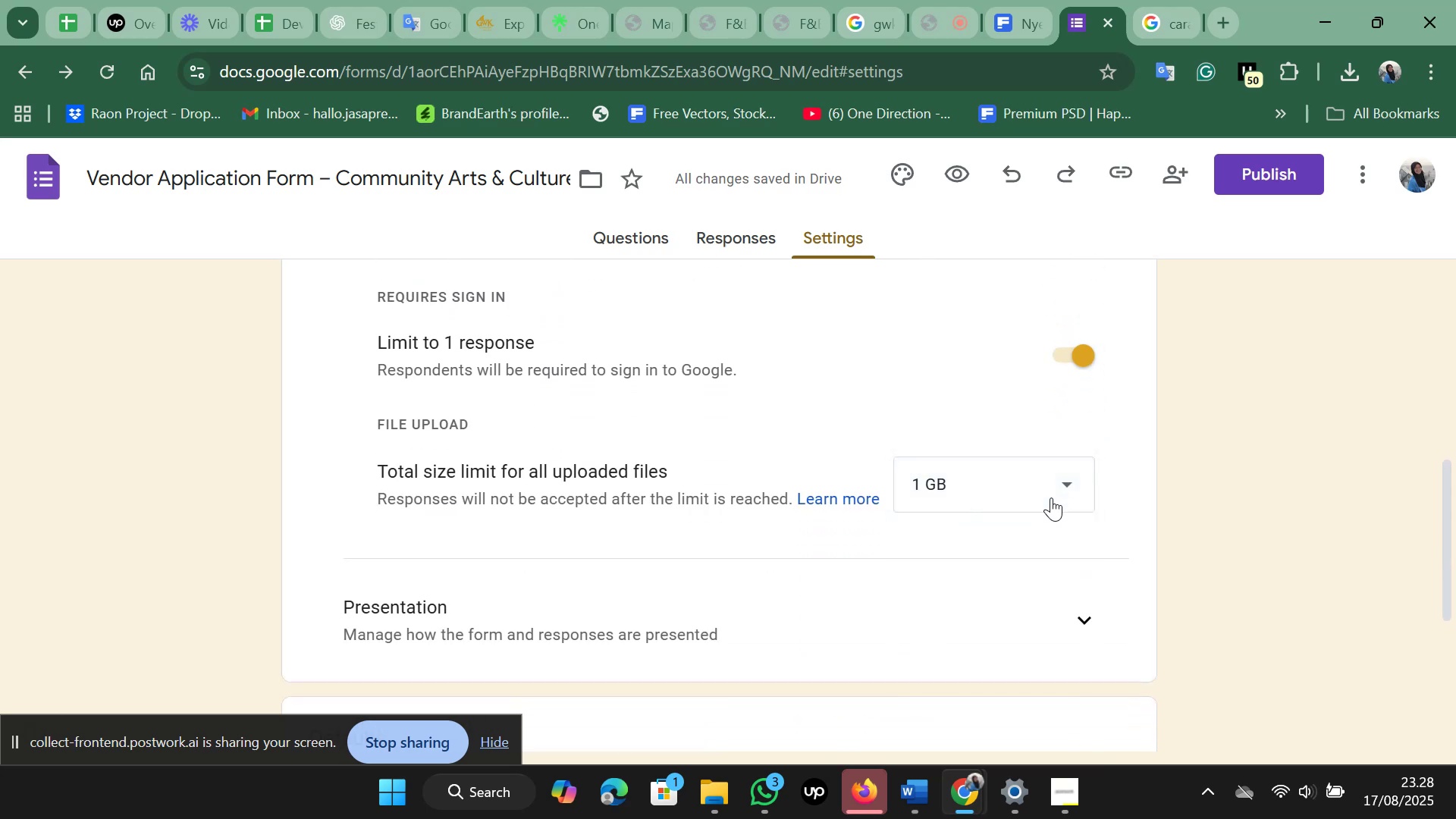 
scroll: coordinate [1051, 497], scroll_direction: down, amount: 1.0
 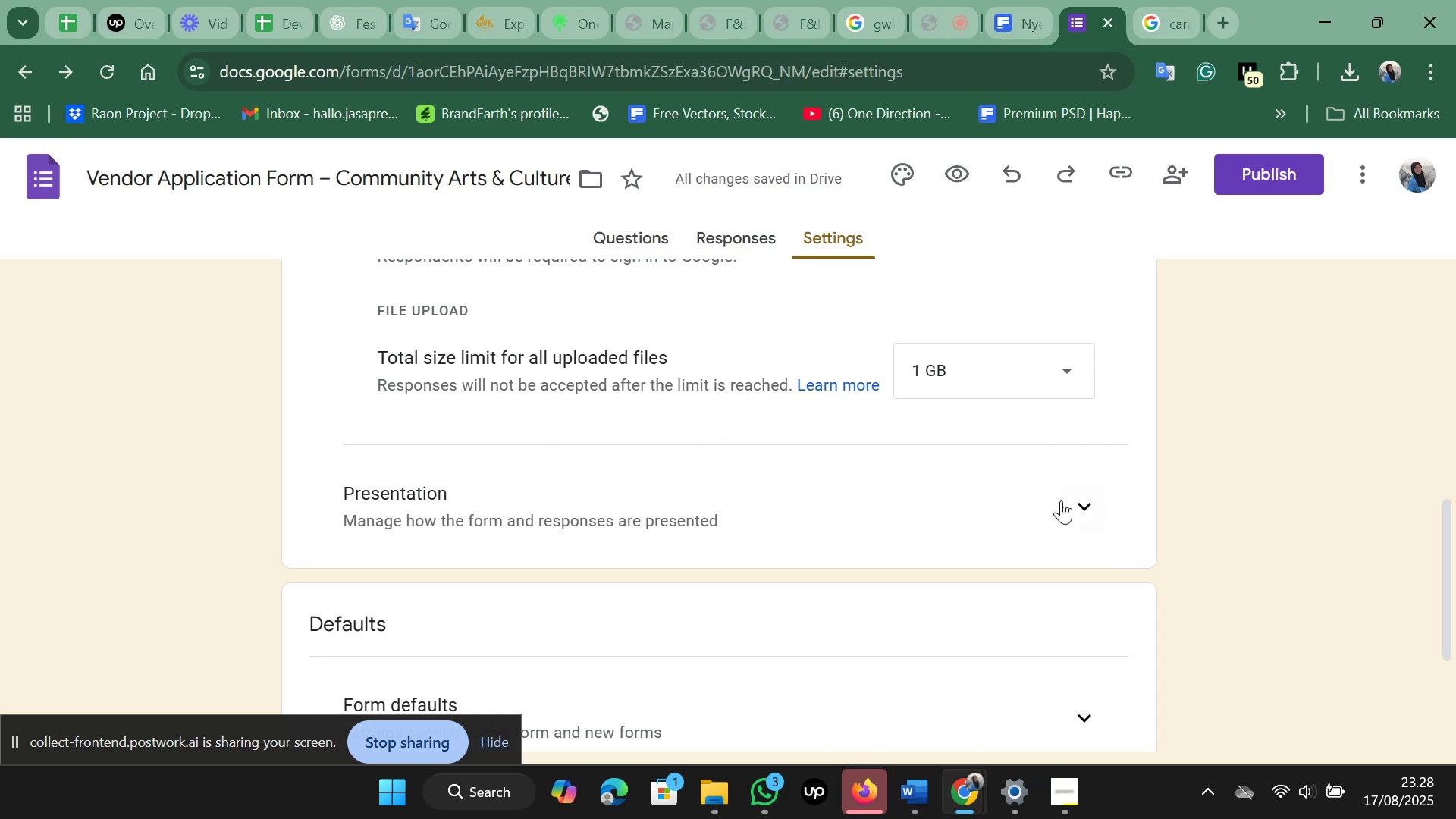 
left_click([1065, 508])
 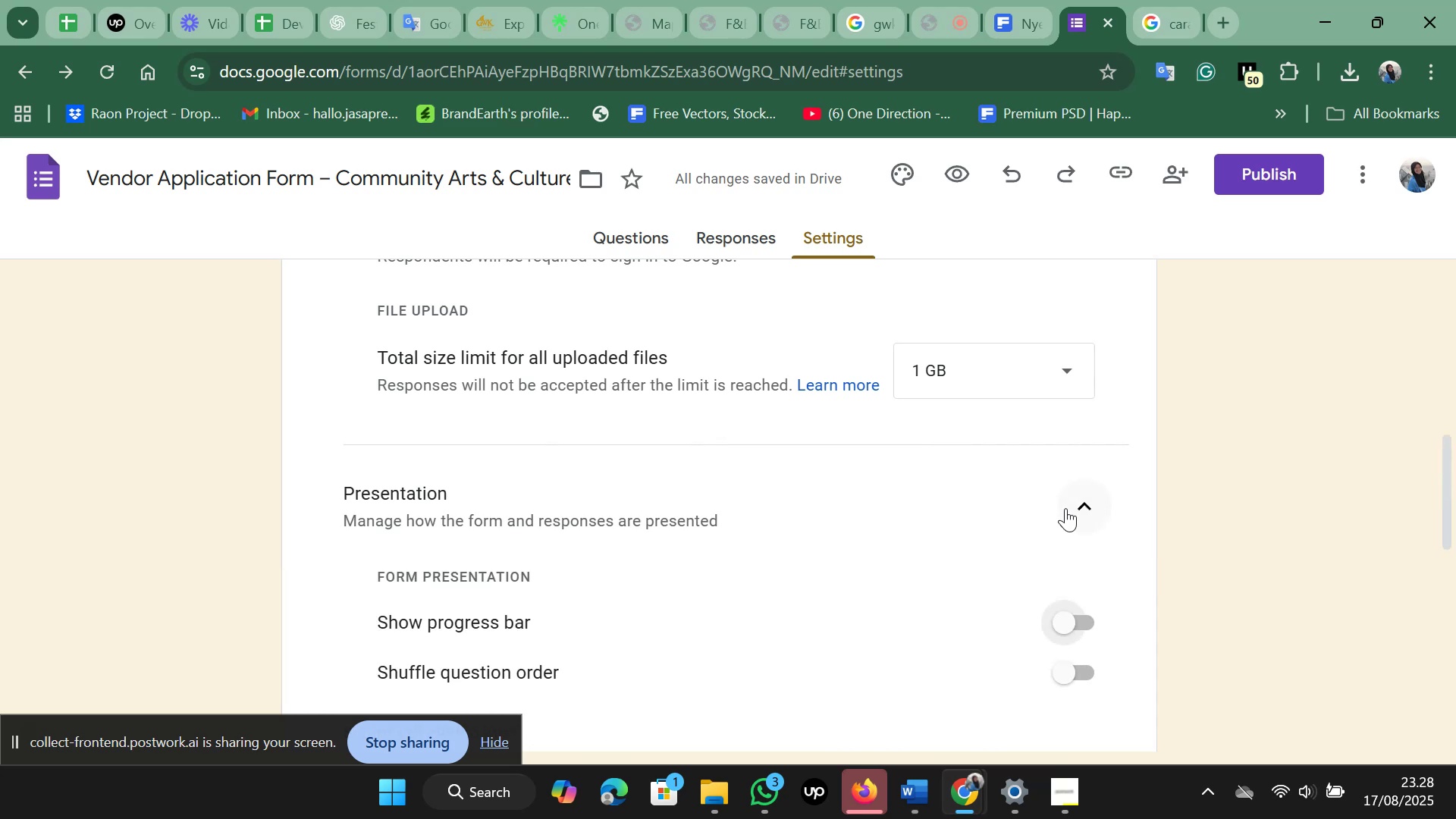 
scroll: coordinate [1065, 508], scroll_direction: down, amount: 7.0
 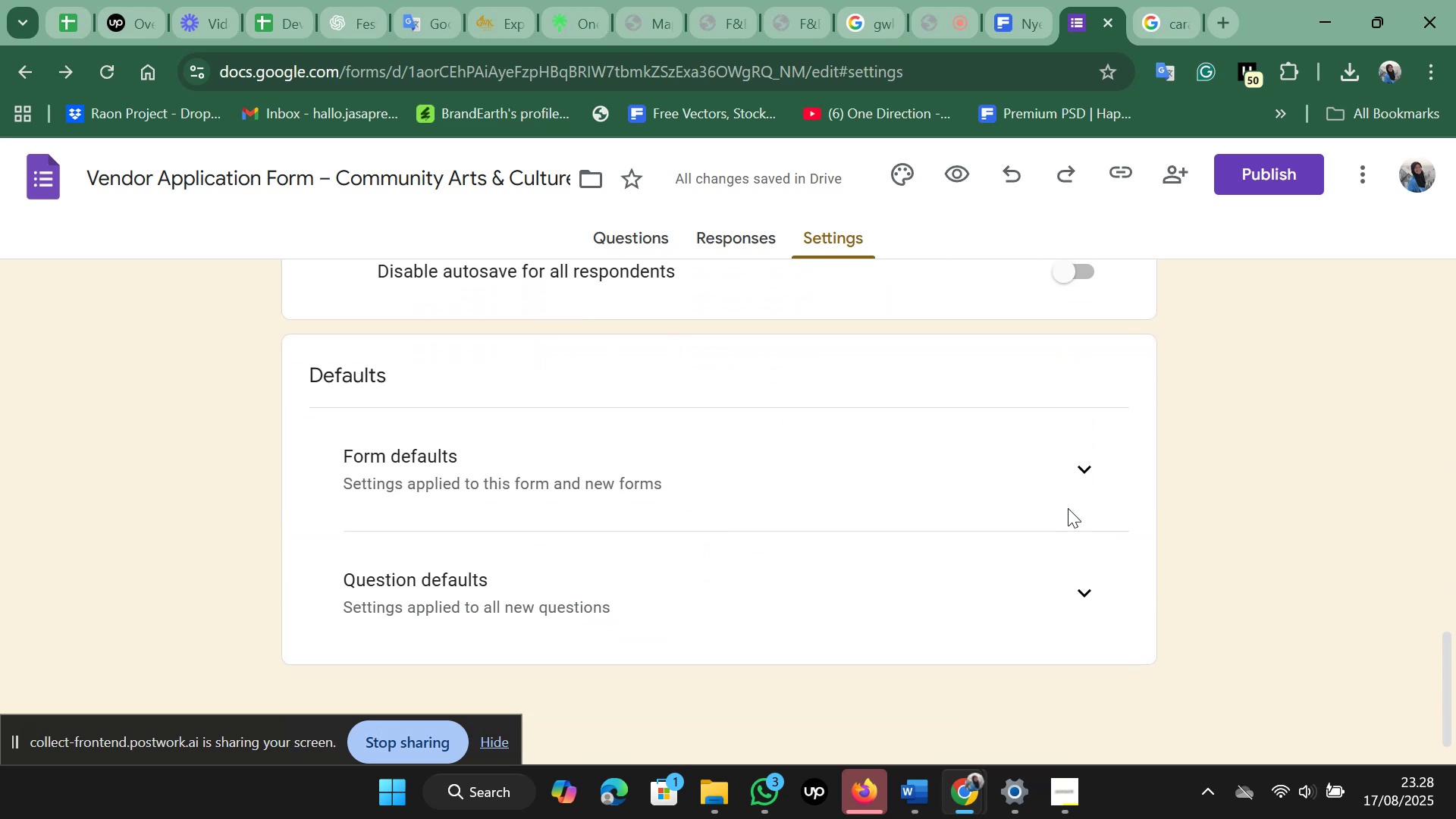 
left_click([1084, 484])
 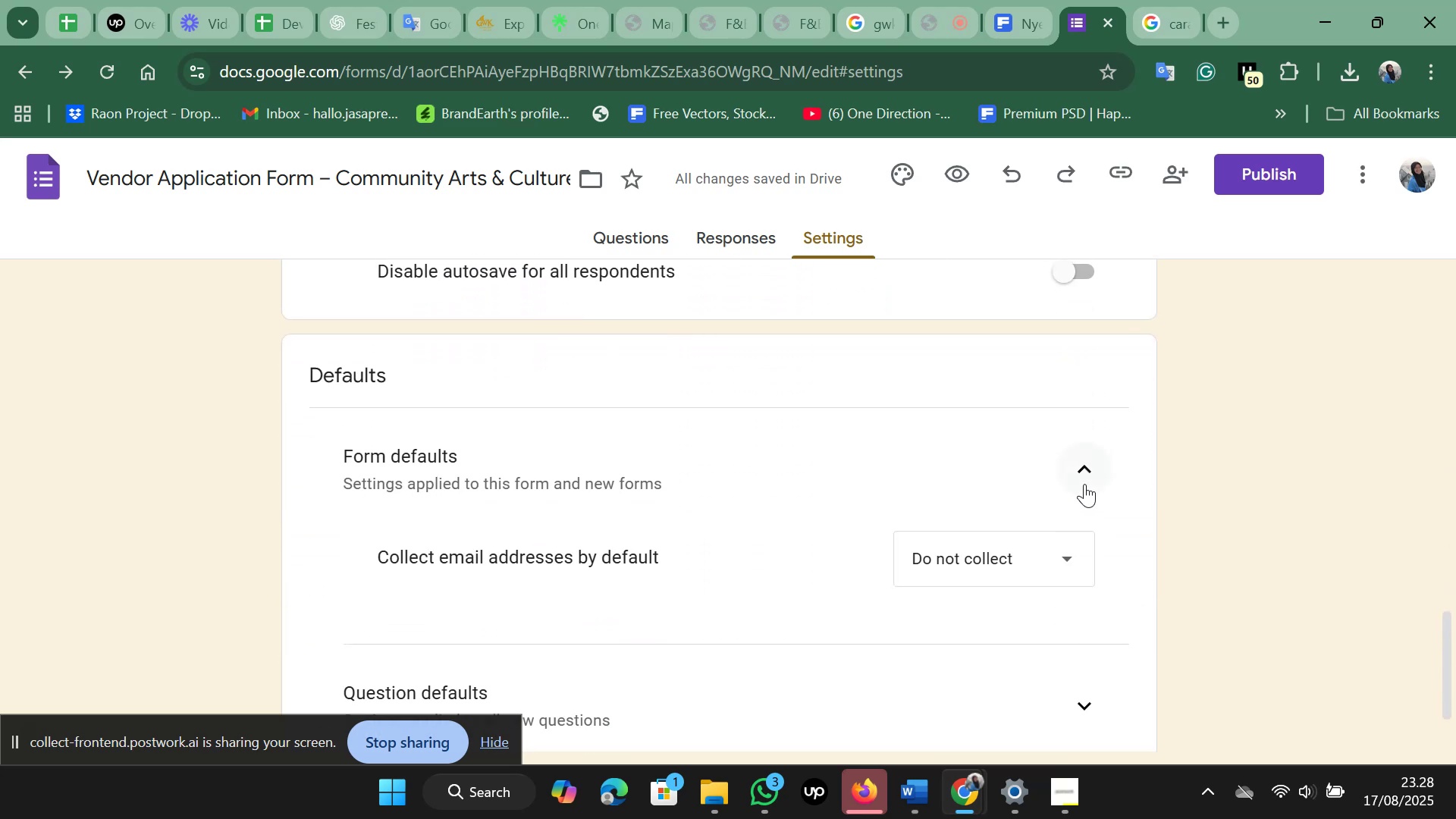 
left_click([1084, 484])
 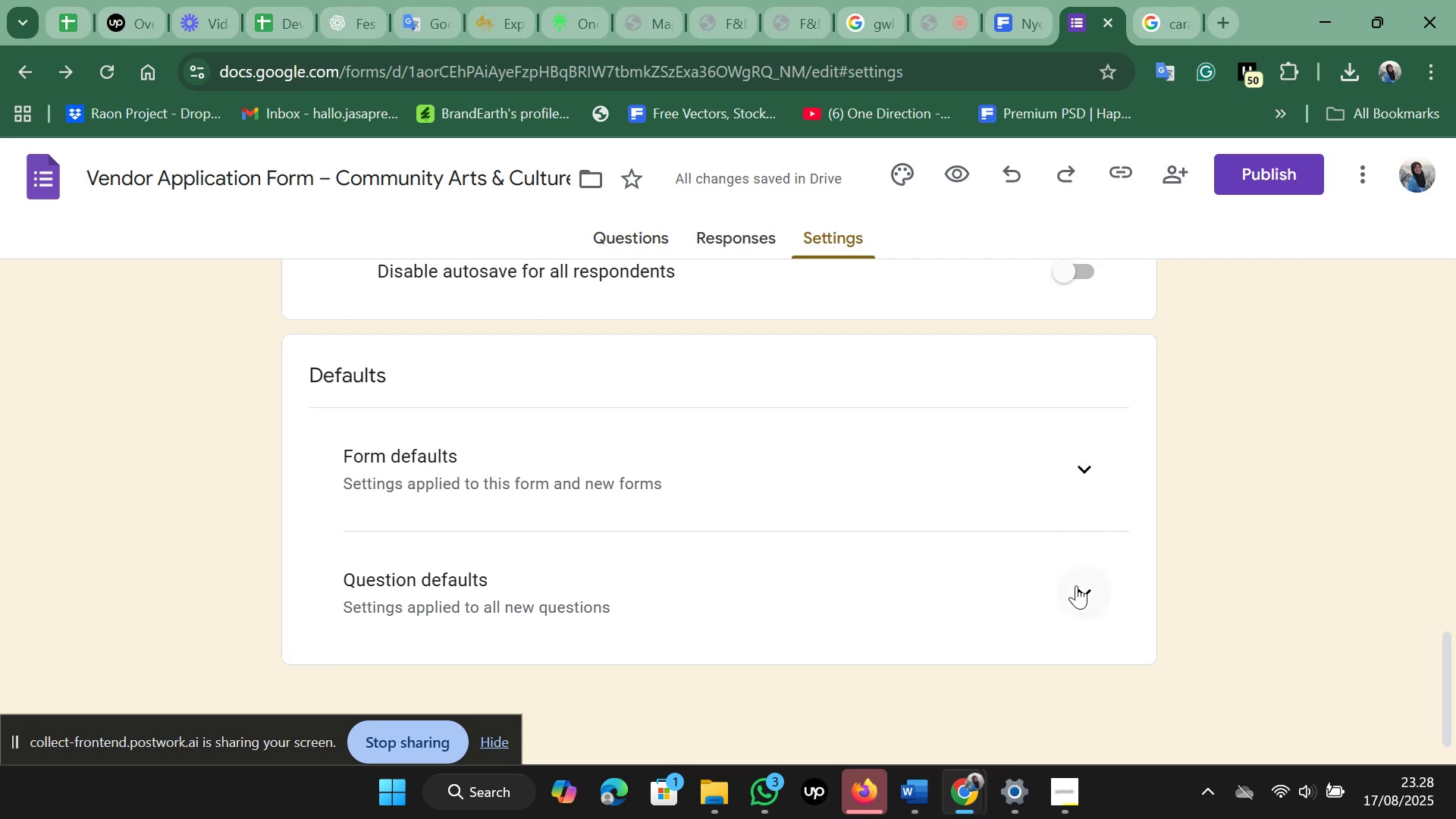 
left_click([1076, 585])
 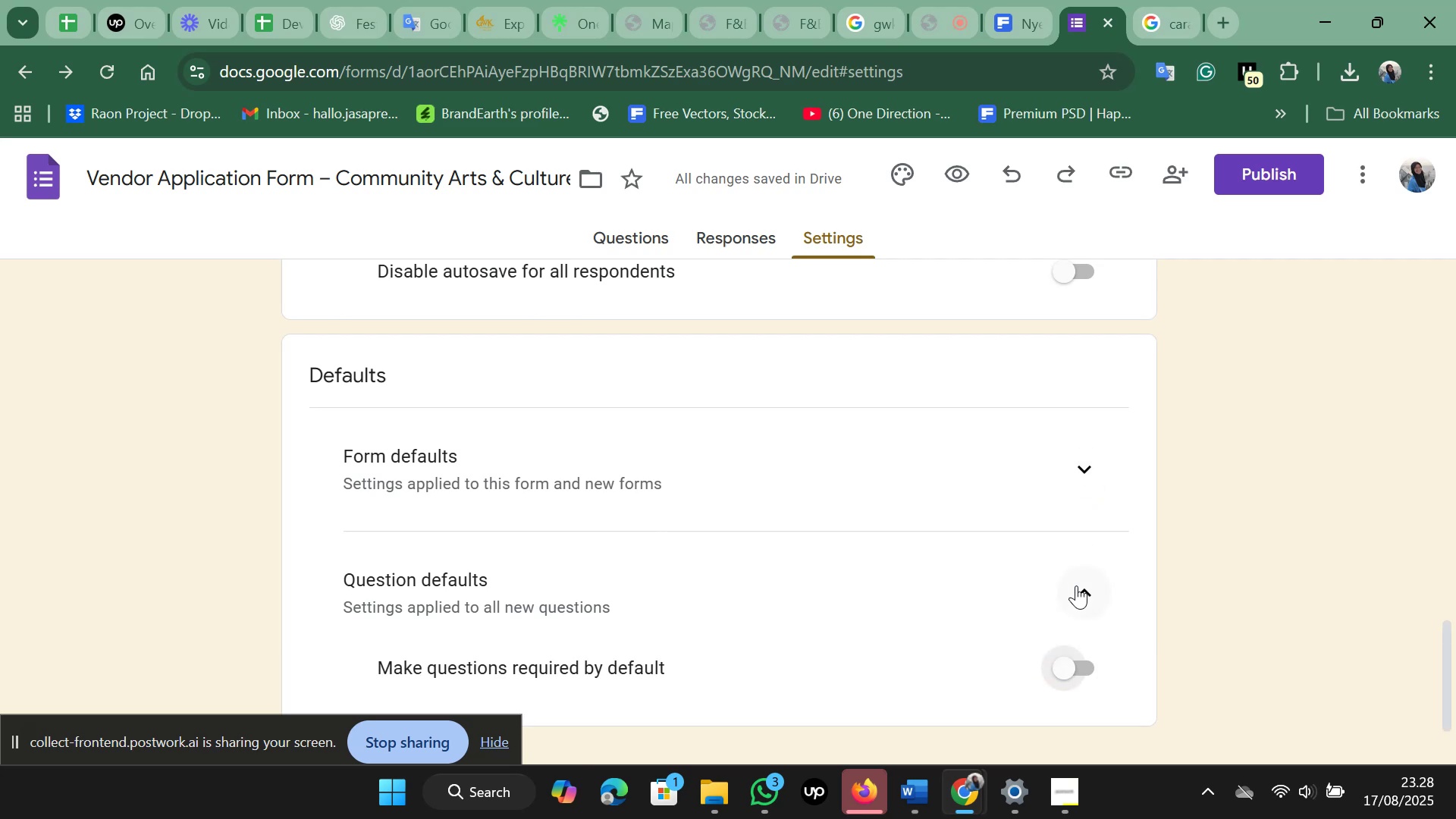 
left_click([1076, 585])
 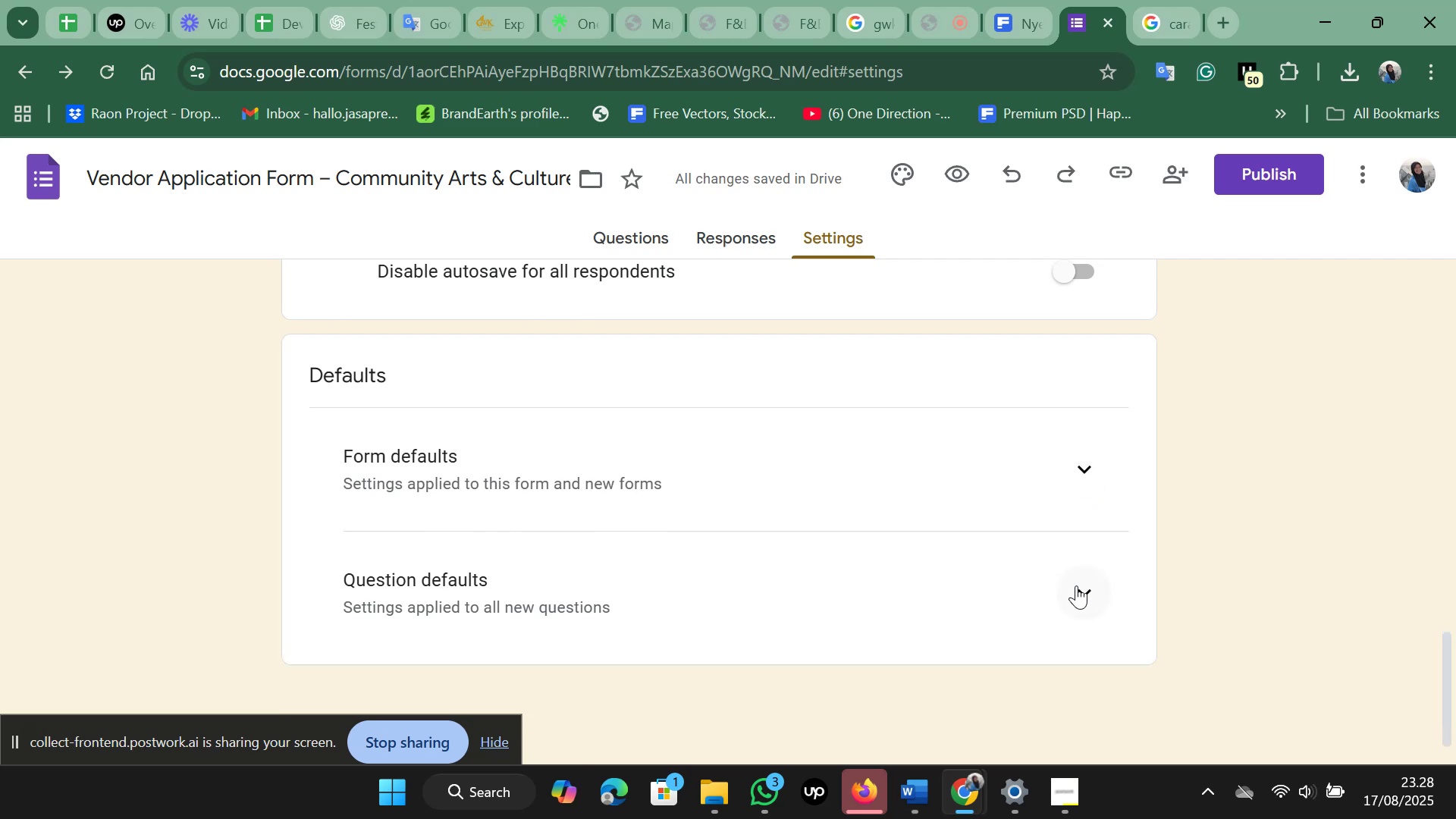 
scroll: coordinate [1081, 583], scroll_direction: up, amount: 10.0
 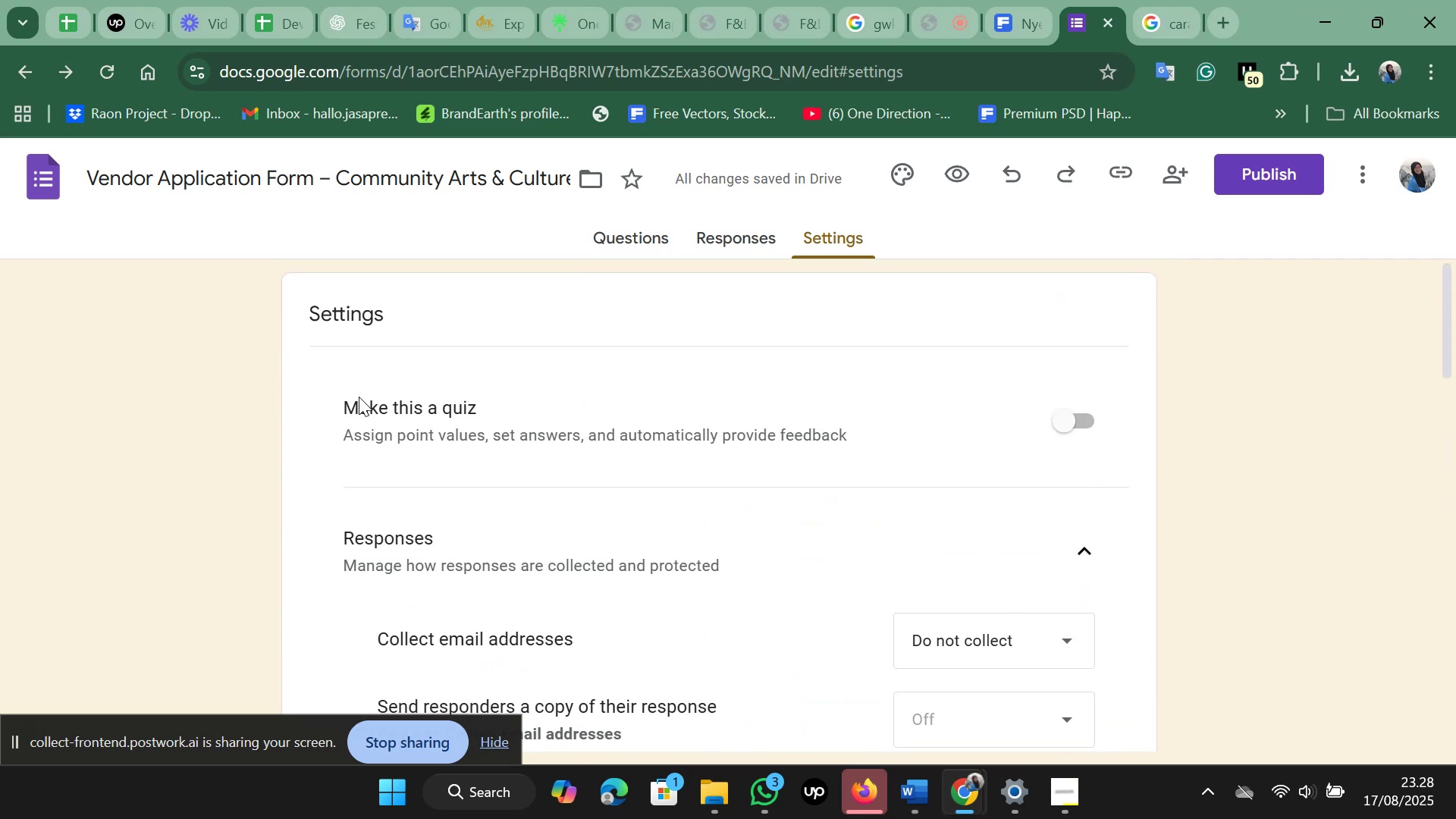 
left_click_drag(start_coordinate=[329, 400], to_coordinate=[885, 447])
 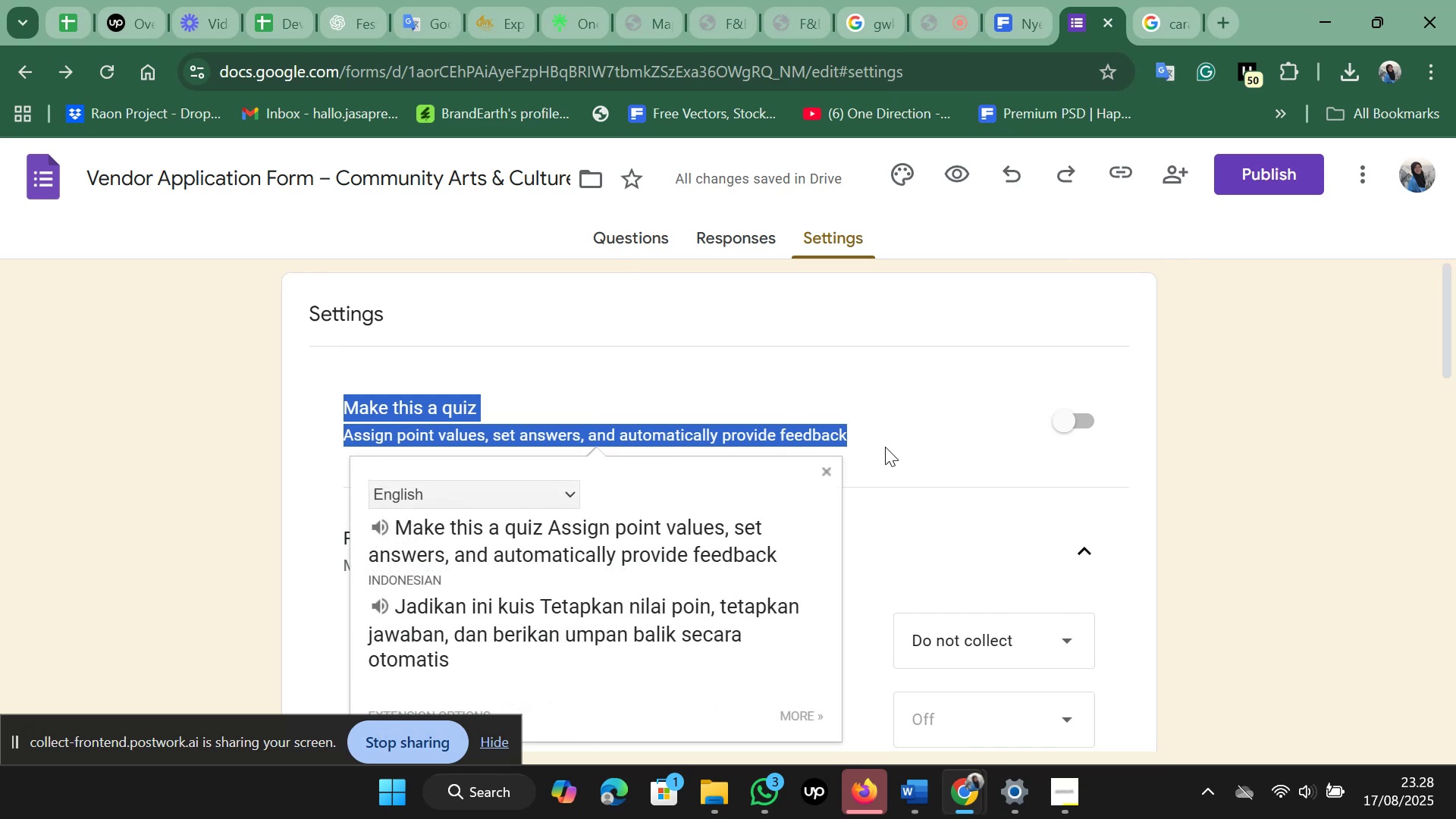 
left_click([885, 447])
 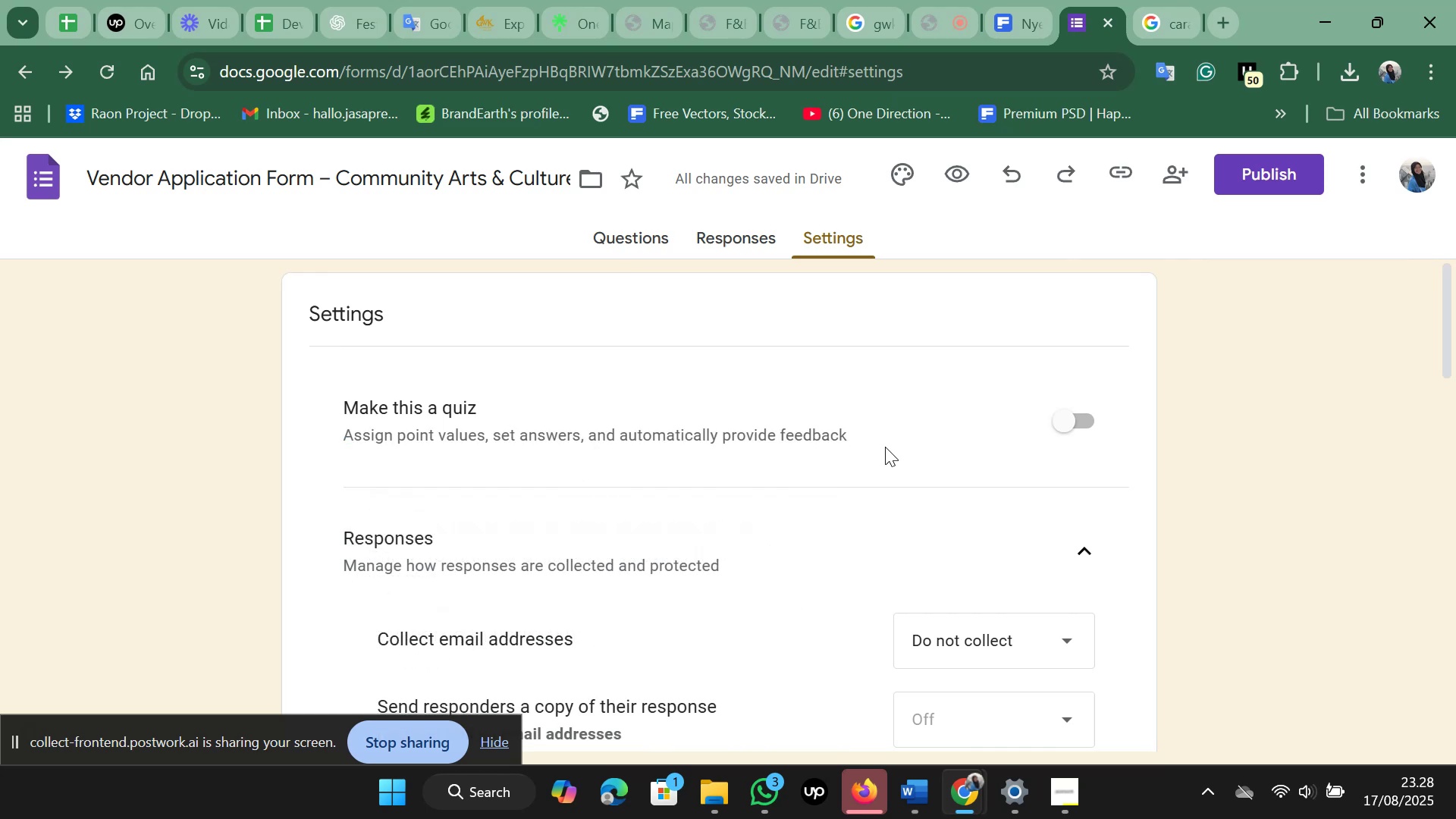 
scroll: coordinate [885, 447], scroll_direction: down, amount: 2.0
 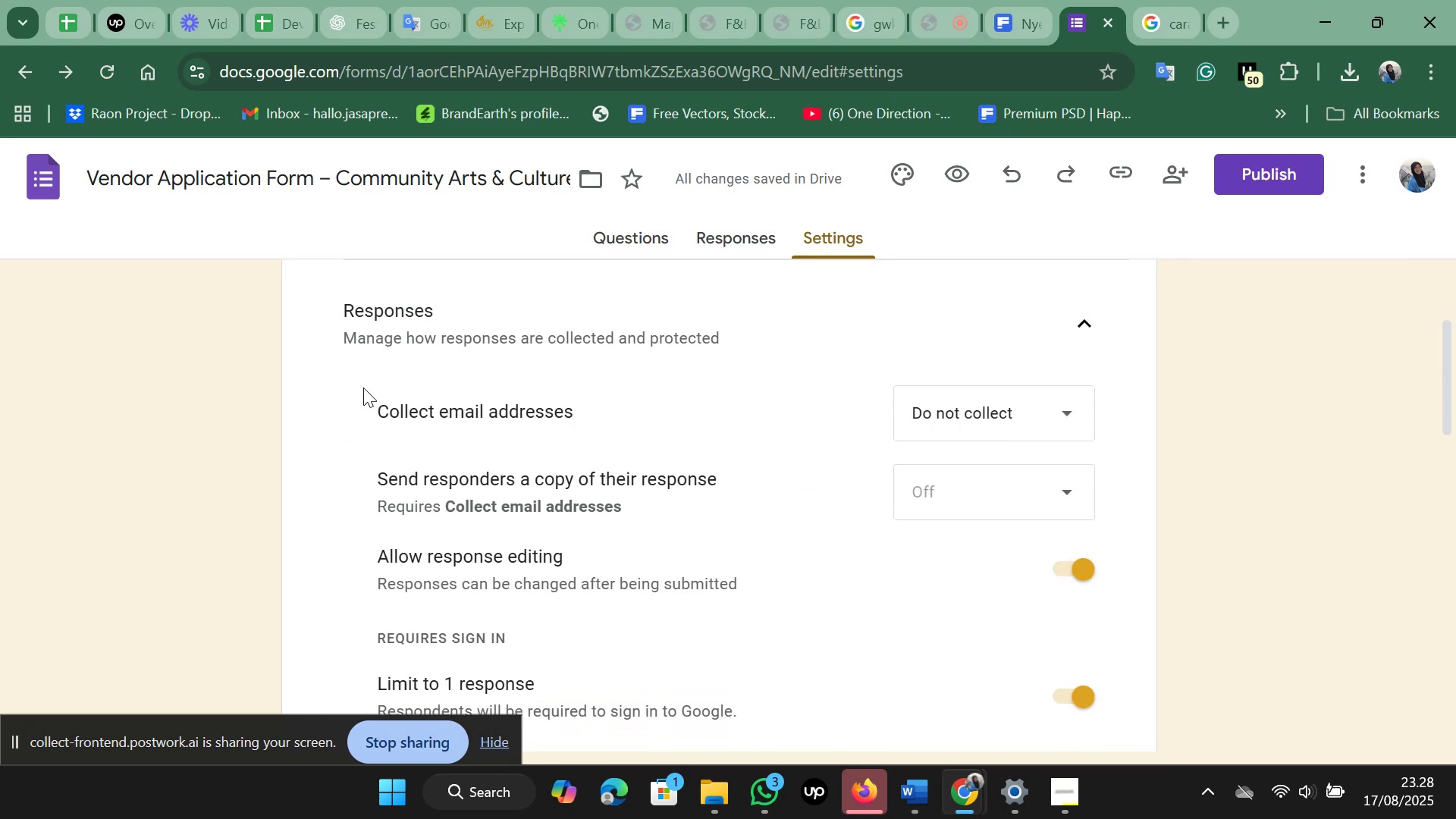 
left_click_drag(start_coordinate=[369, 403], to_coordinate=[595, 413])
 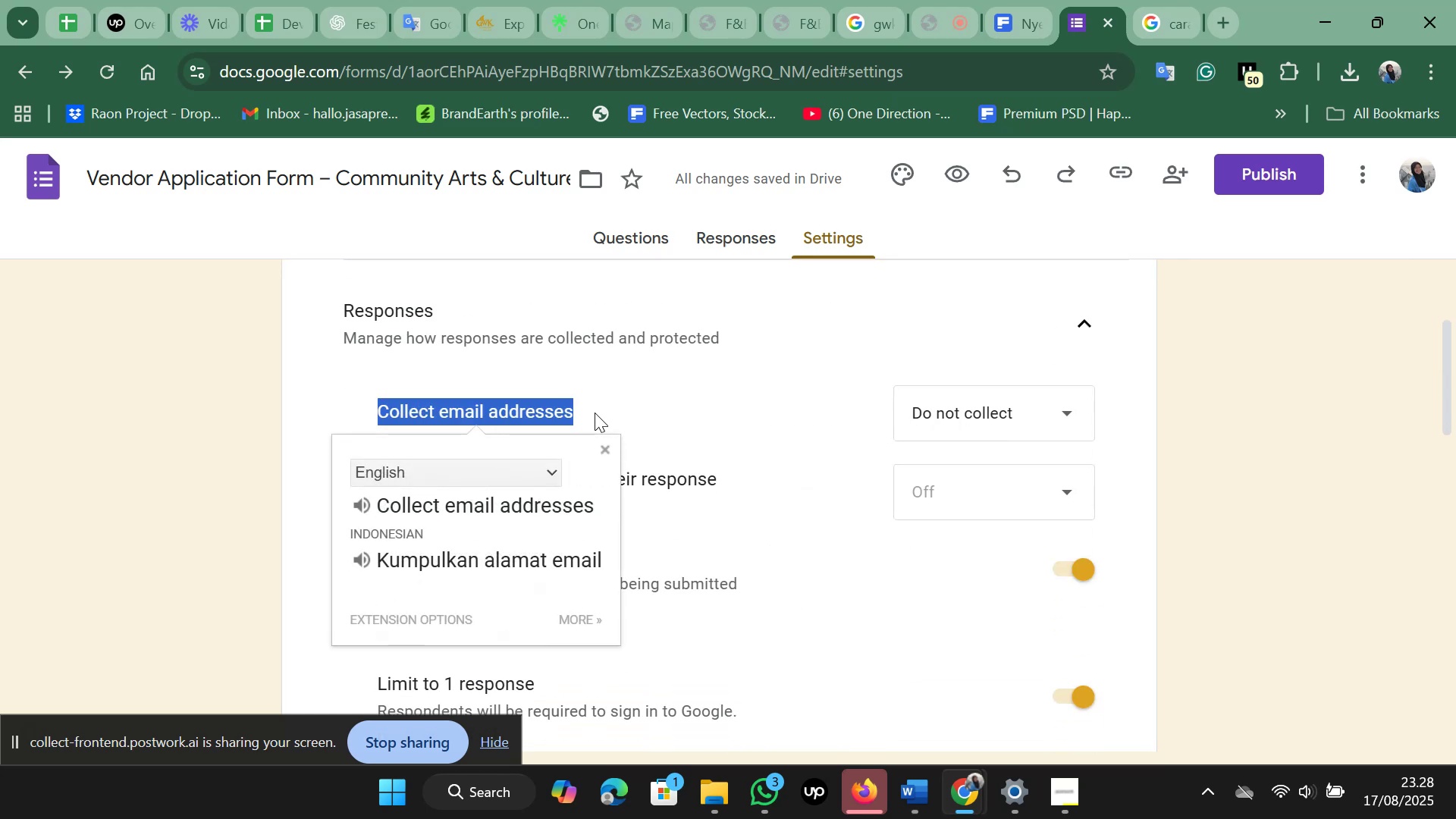 
left_click([595, 413])
 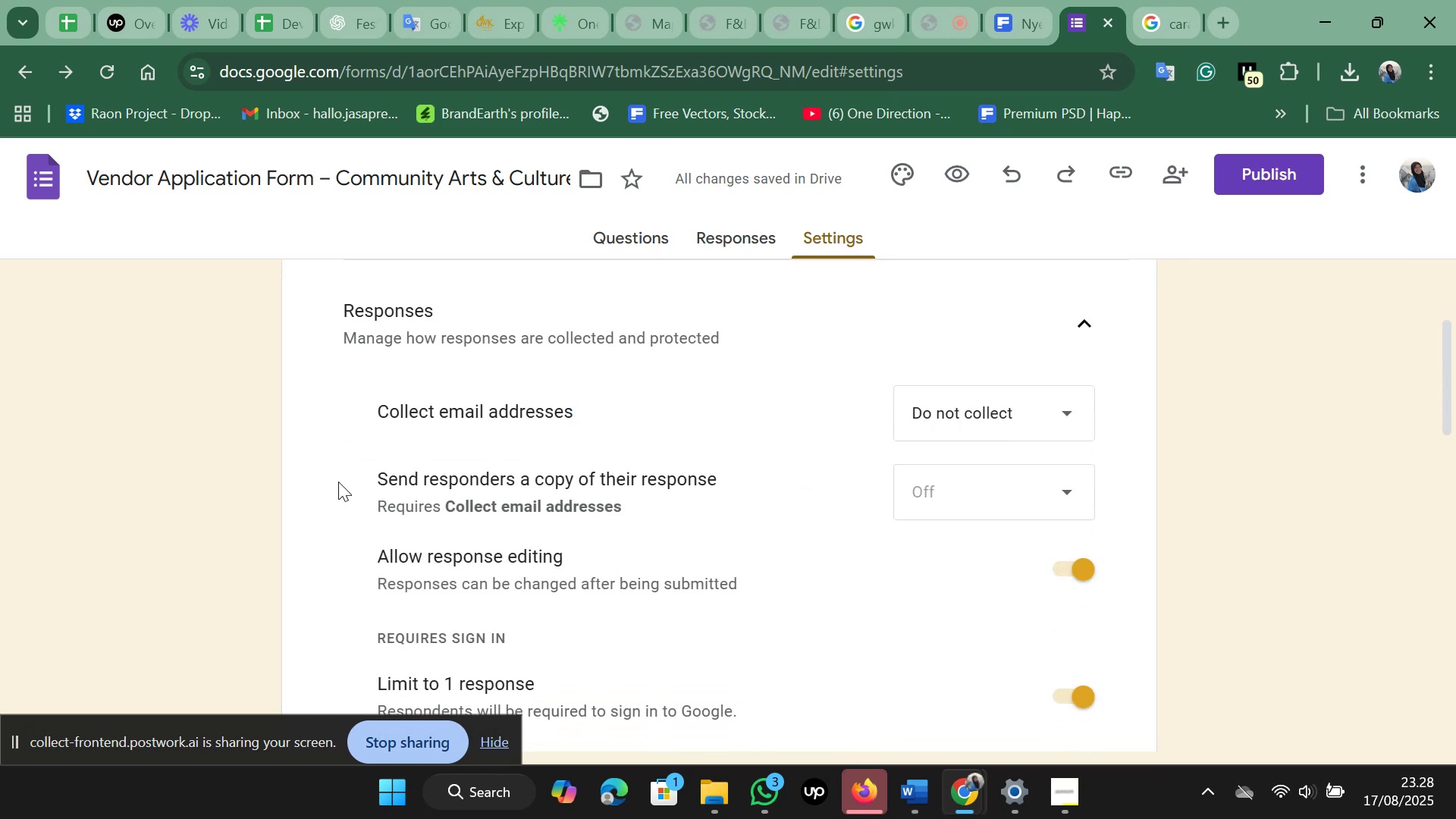 
left_click_drag(start_coordinate=[361, 479], to_coordinate=[629, 500])
 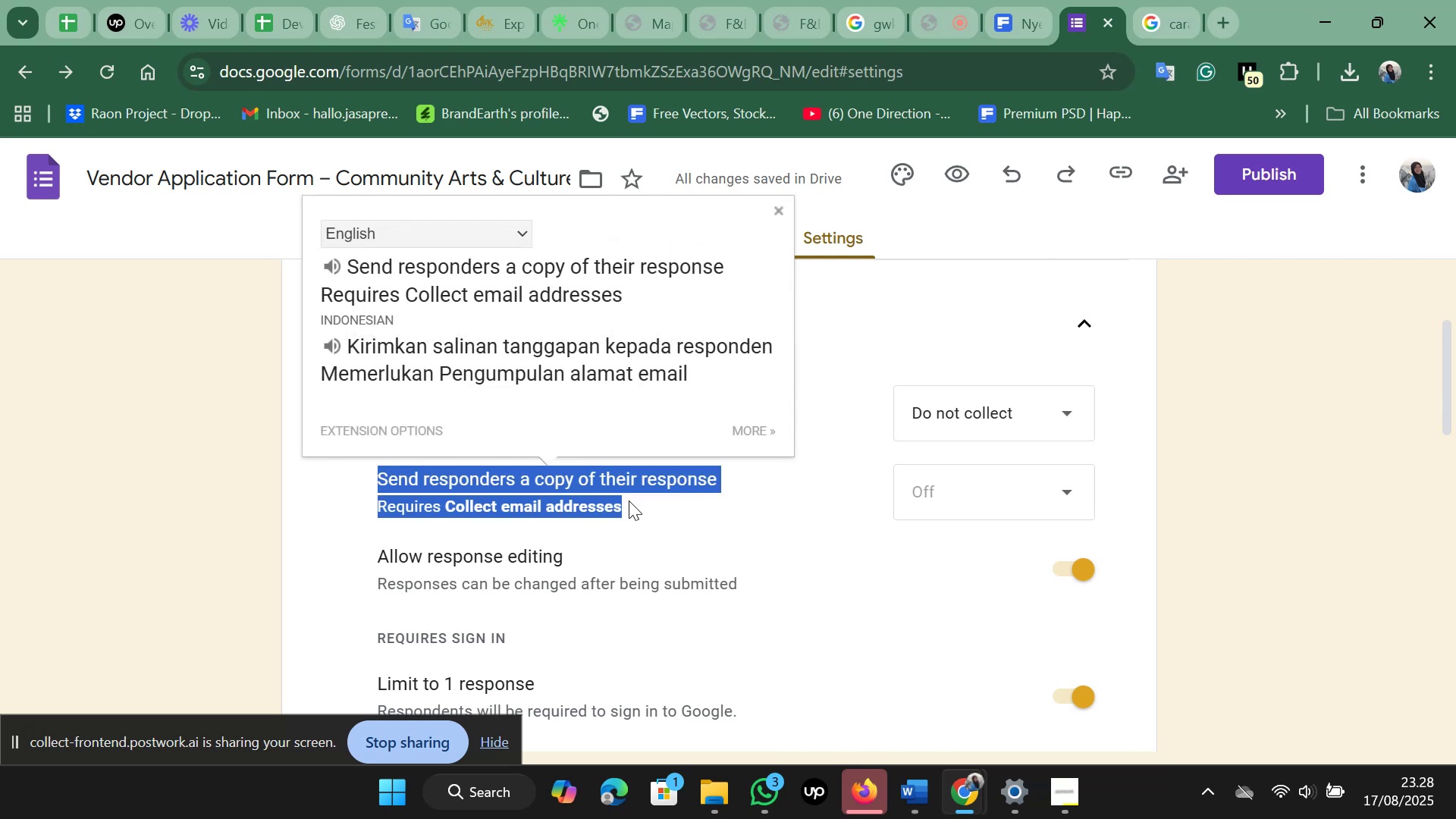 
left_click([629, 500])
 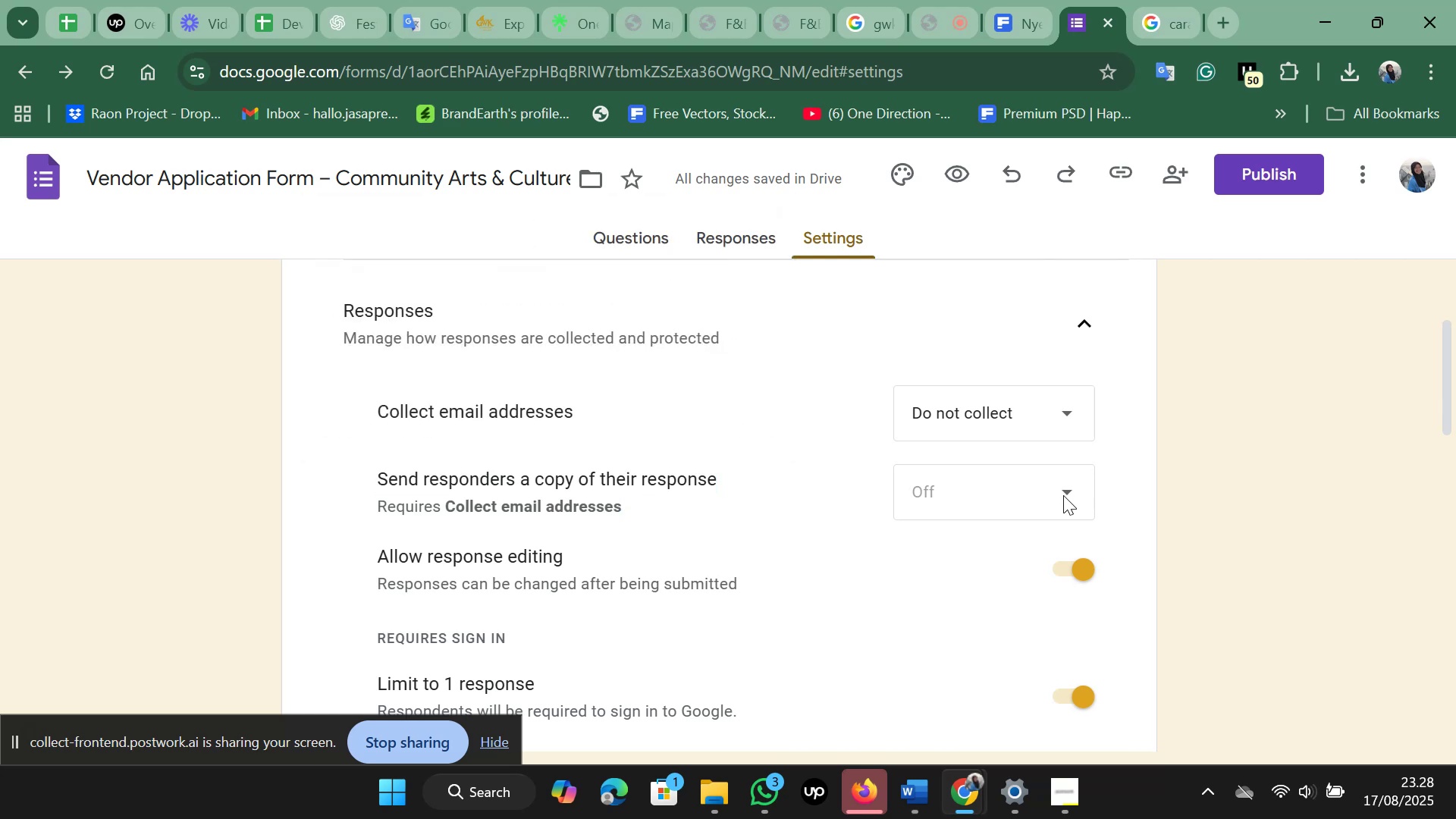 
left_click([1056, 495])
 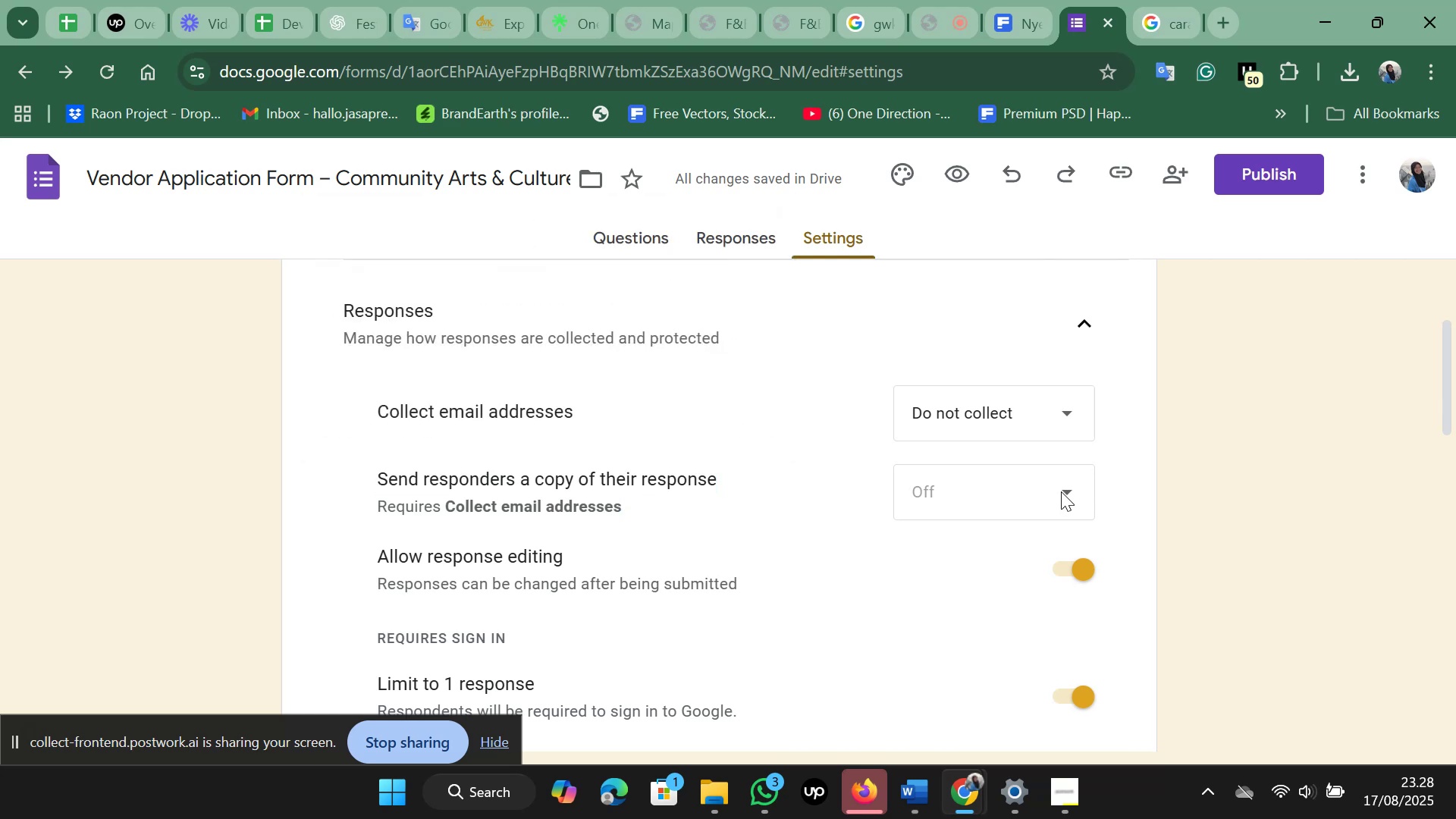 
left_click([1061, 491])
 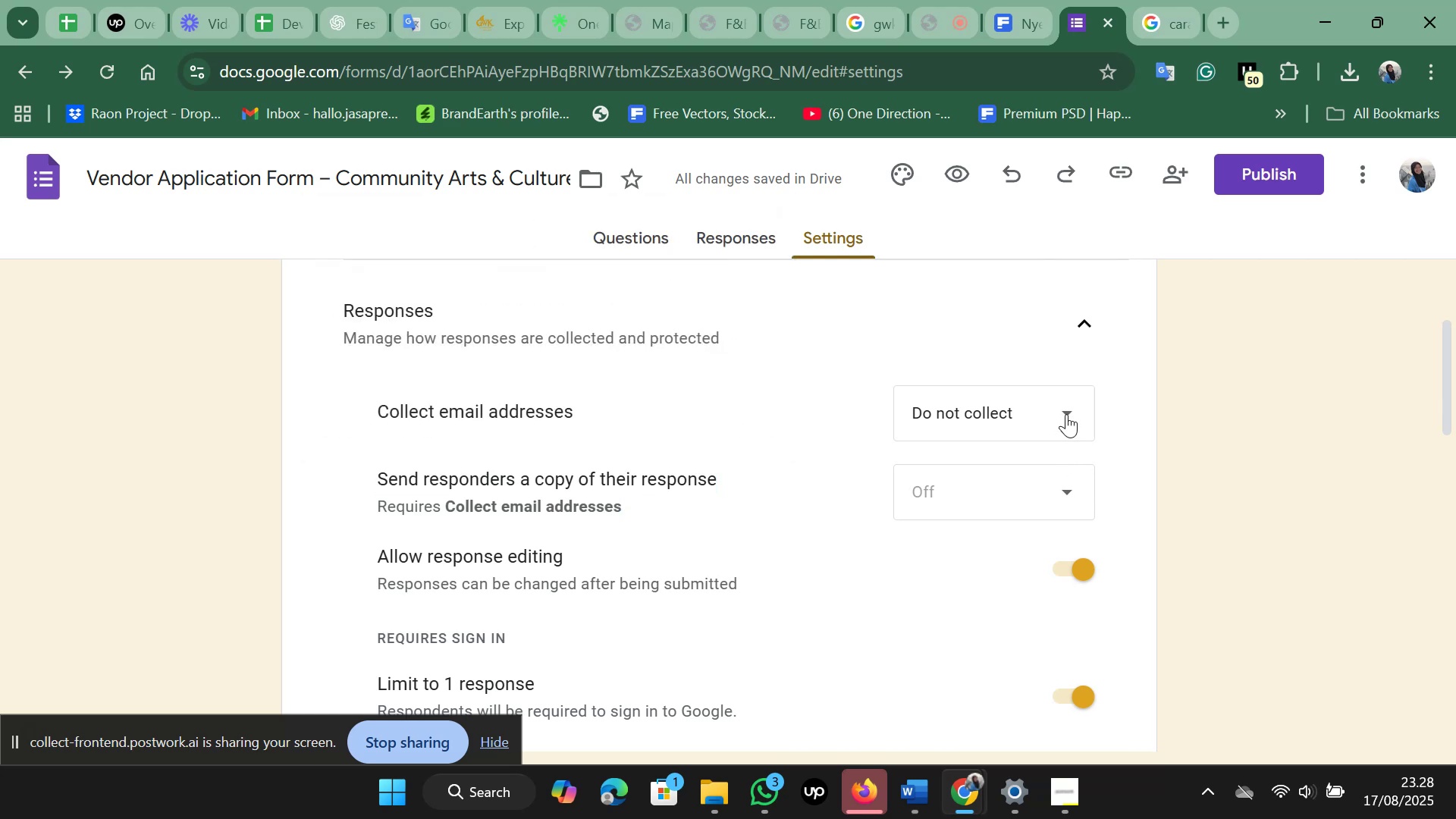 
left_click([1066, 414])
 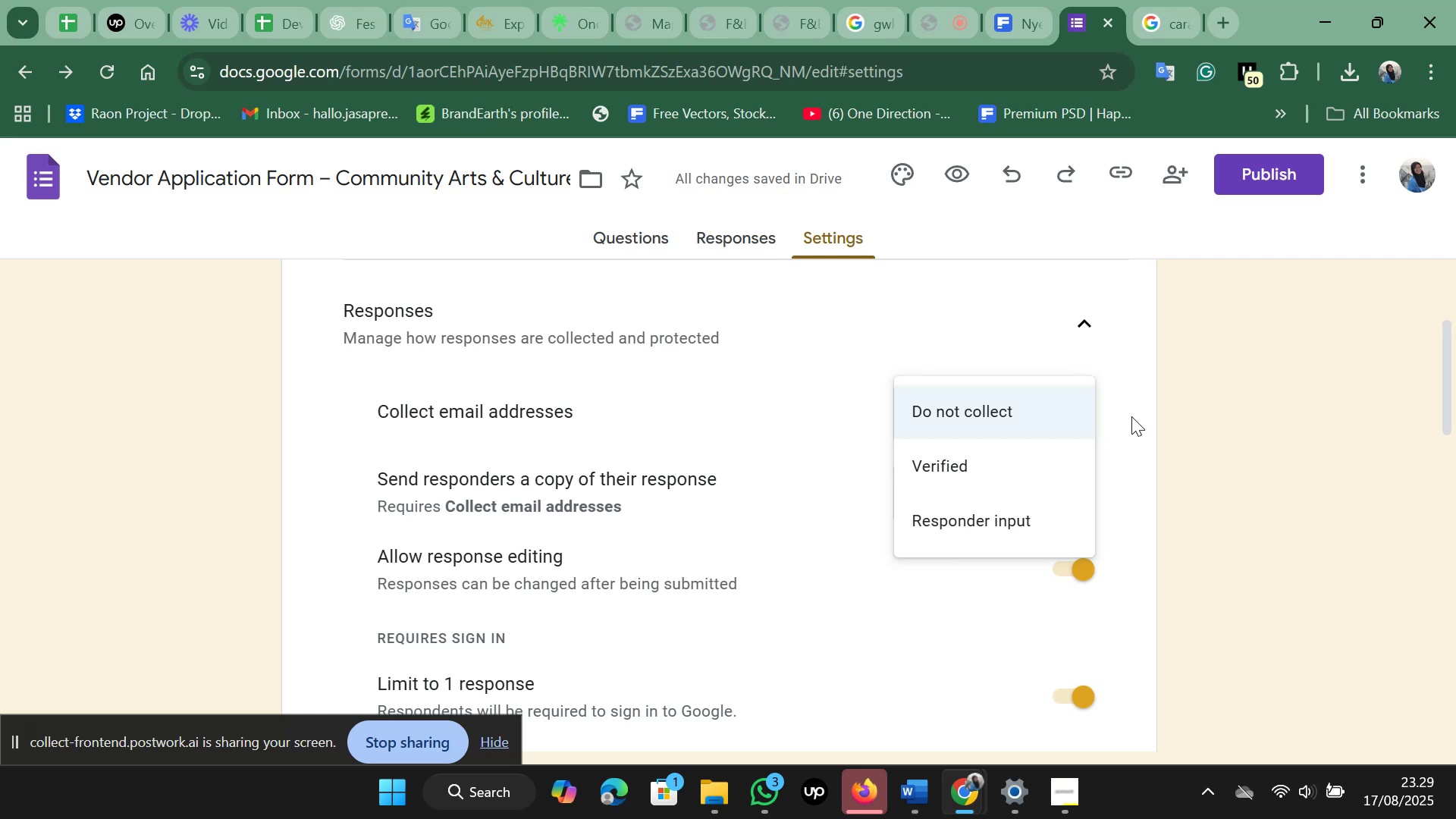 
wait(5.47)
 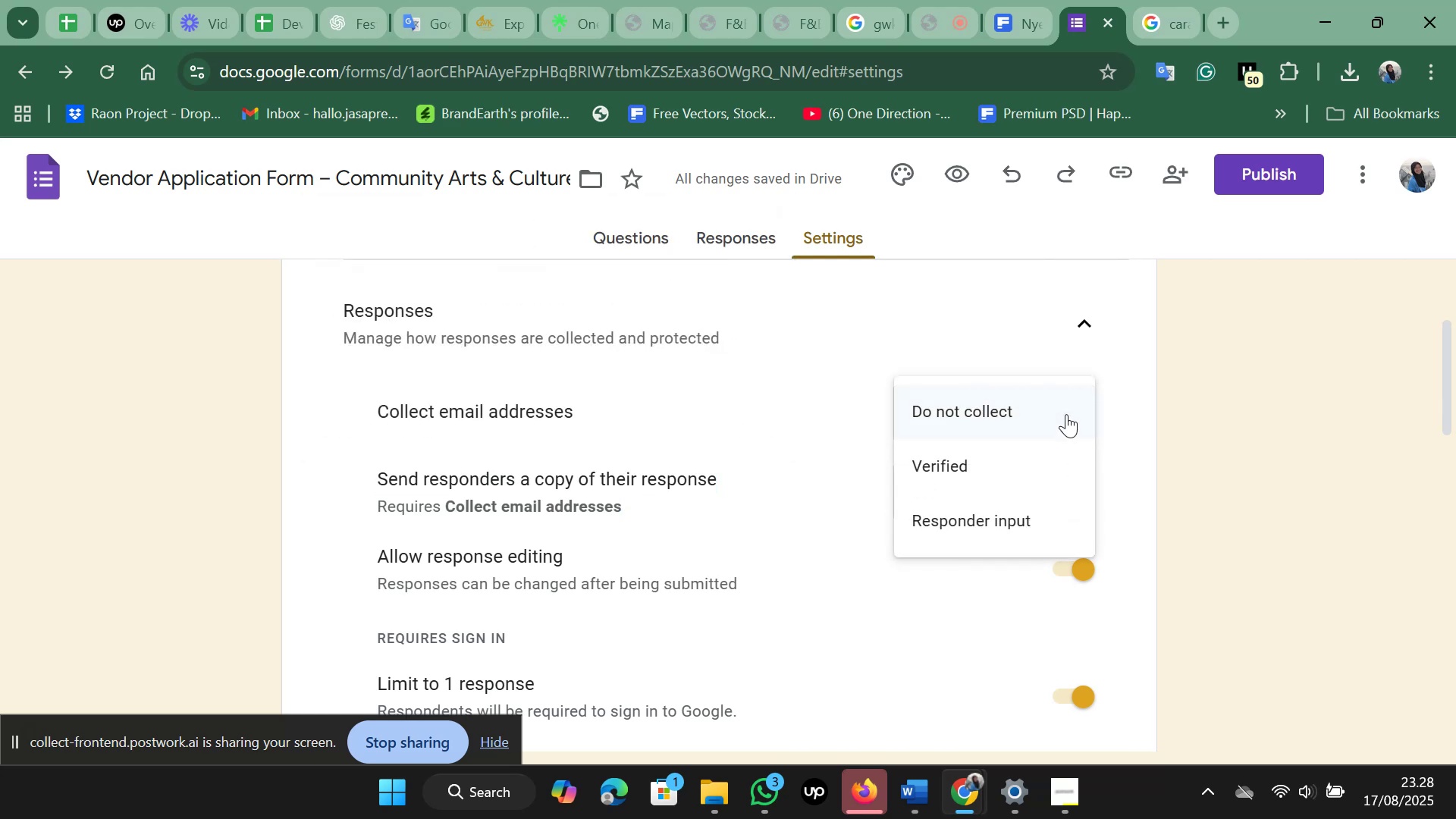 
left_click([1040, 535])
 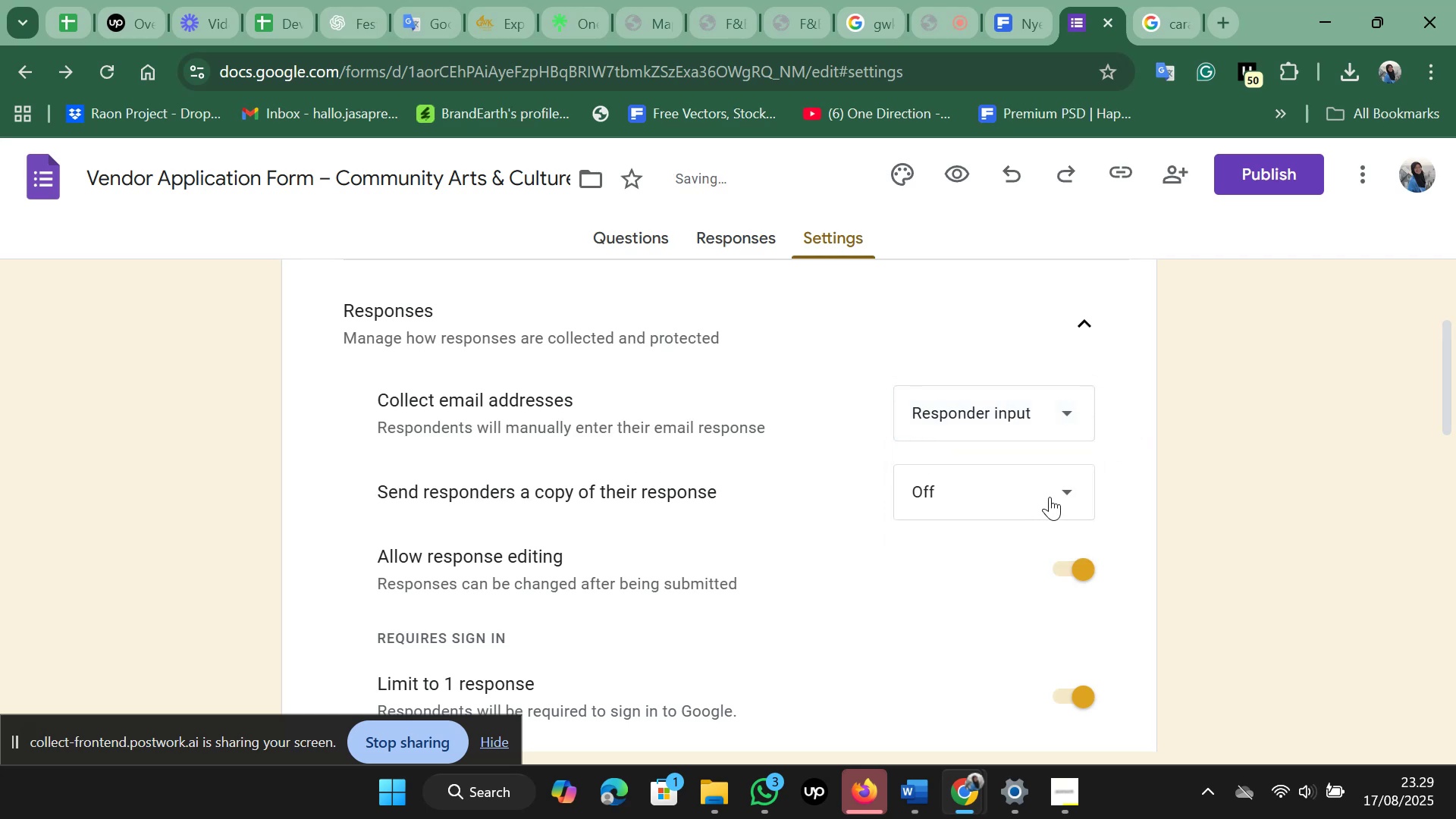 
left_click([1055, 490])
 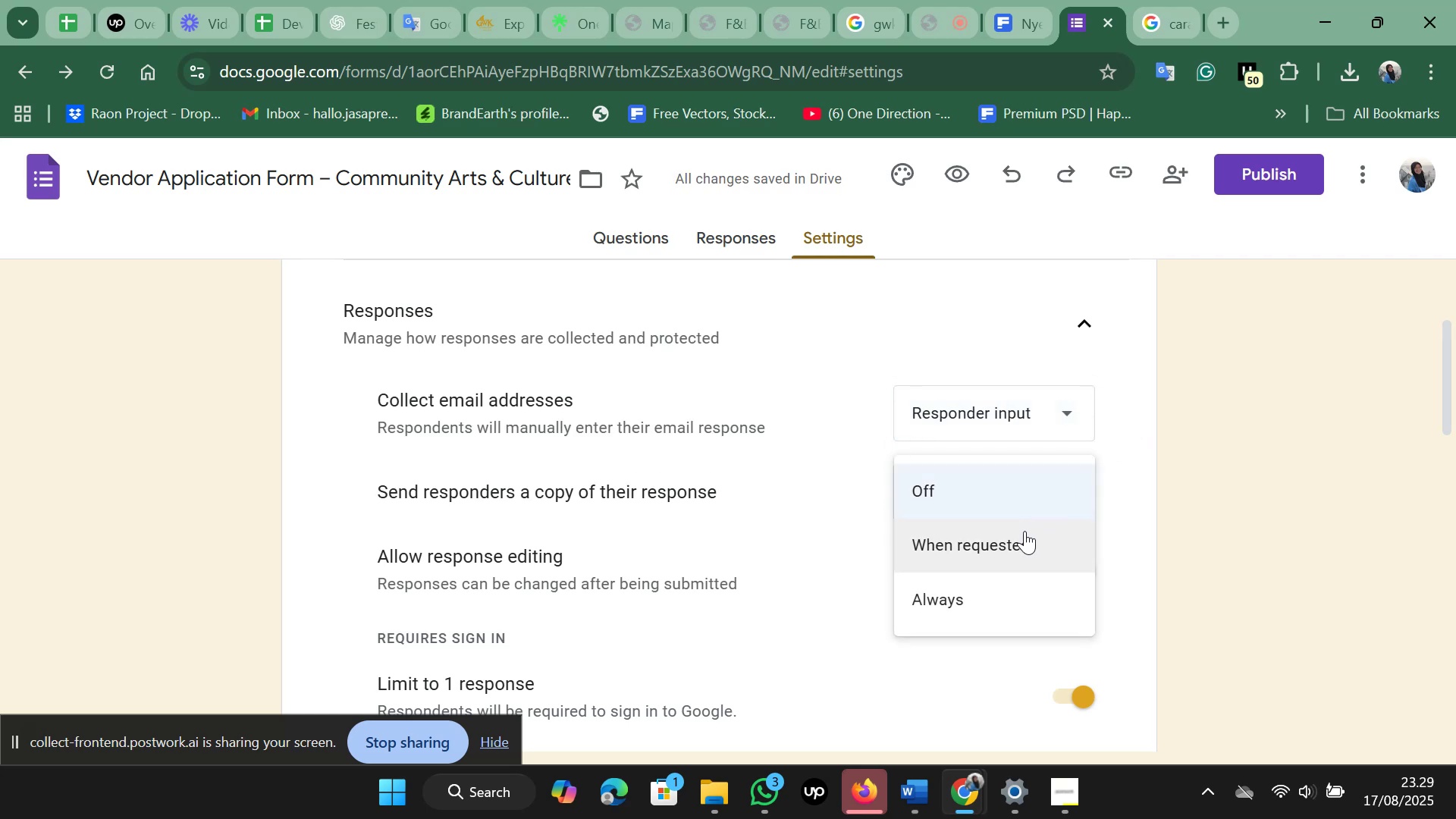 
left_click([1025, 531])
 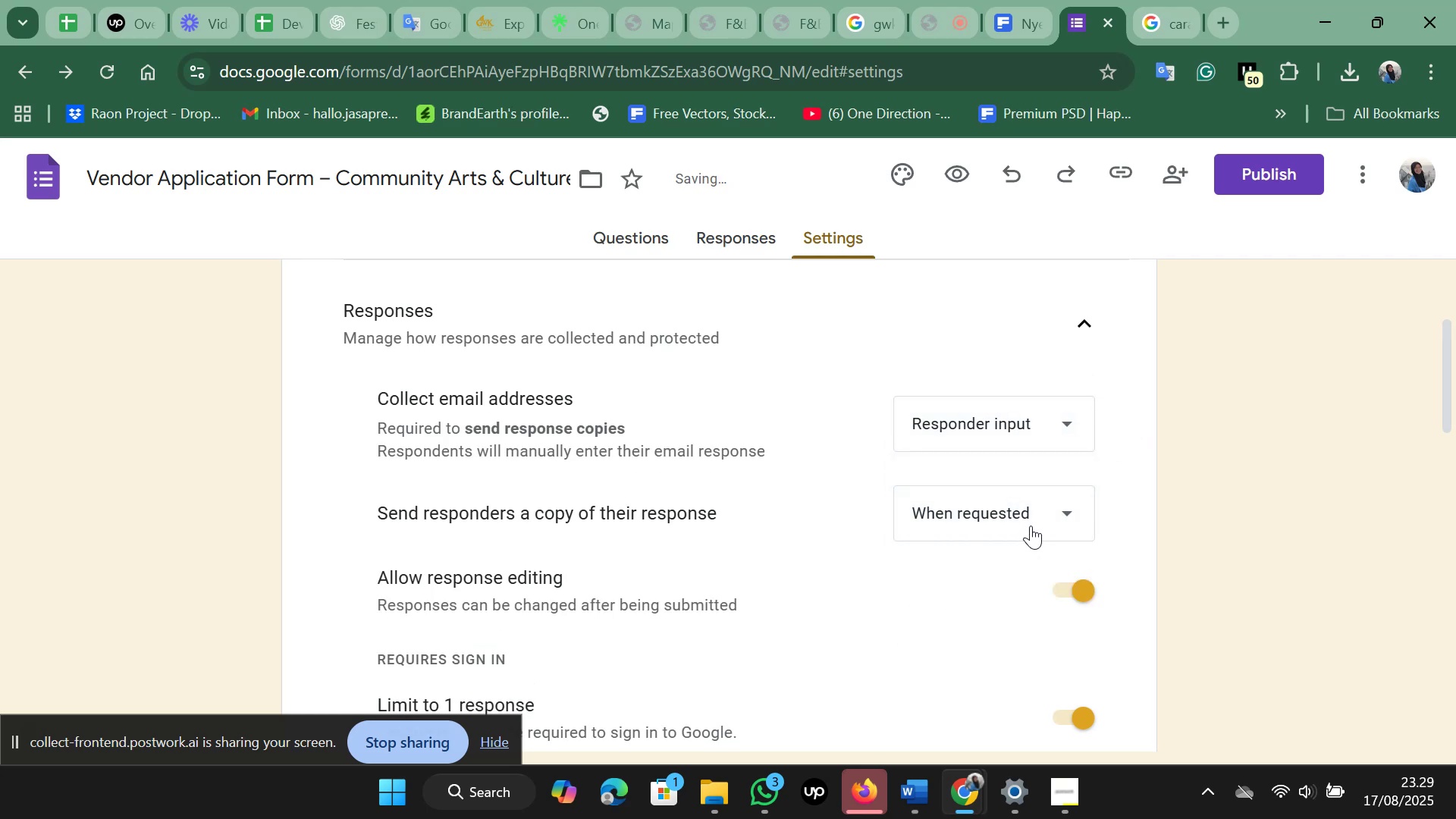 
left_click([1037, 520])
 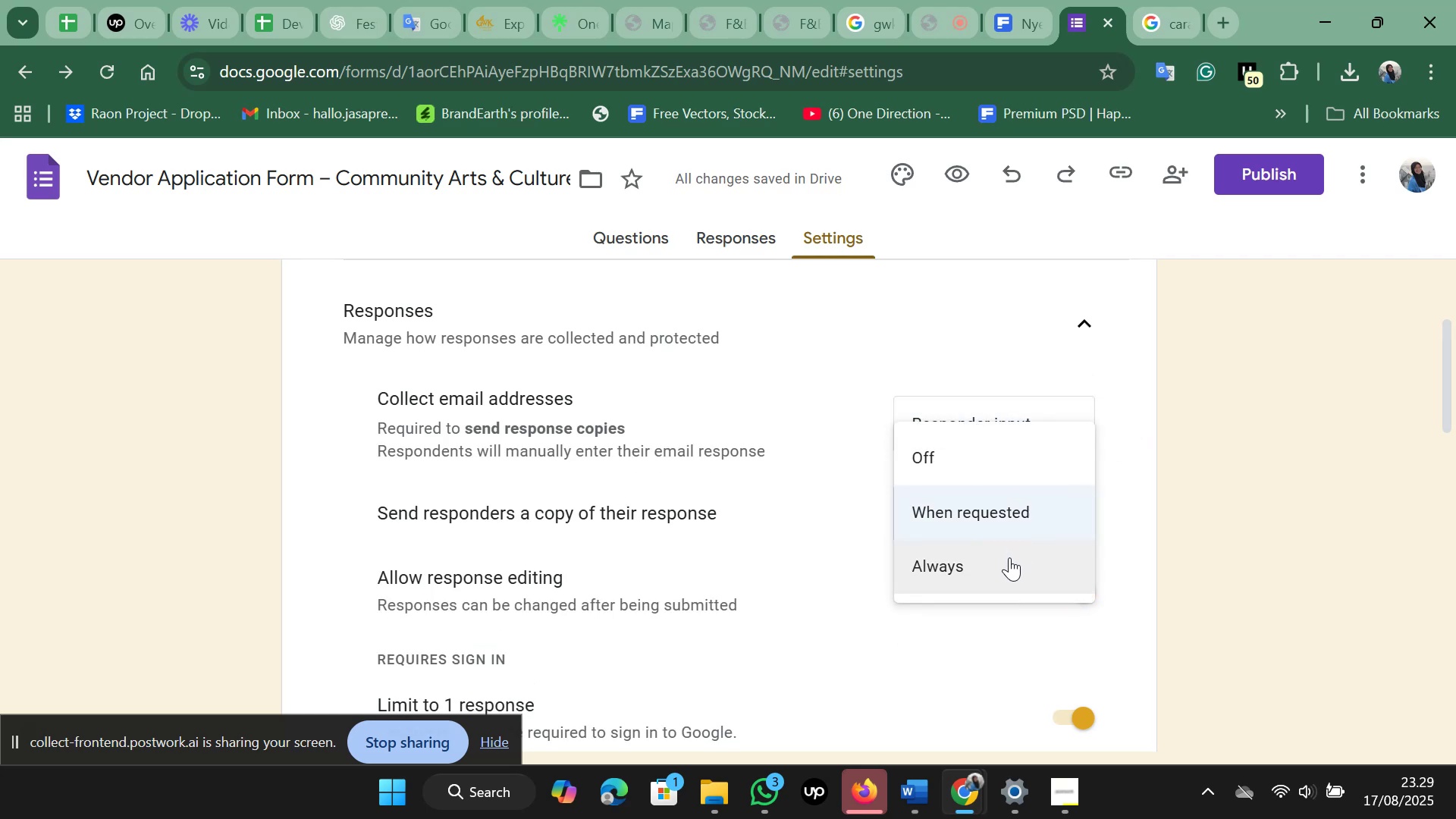 
left_click([1009, 557])
 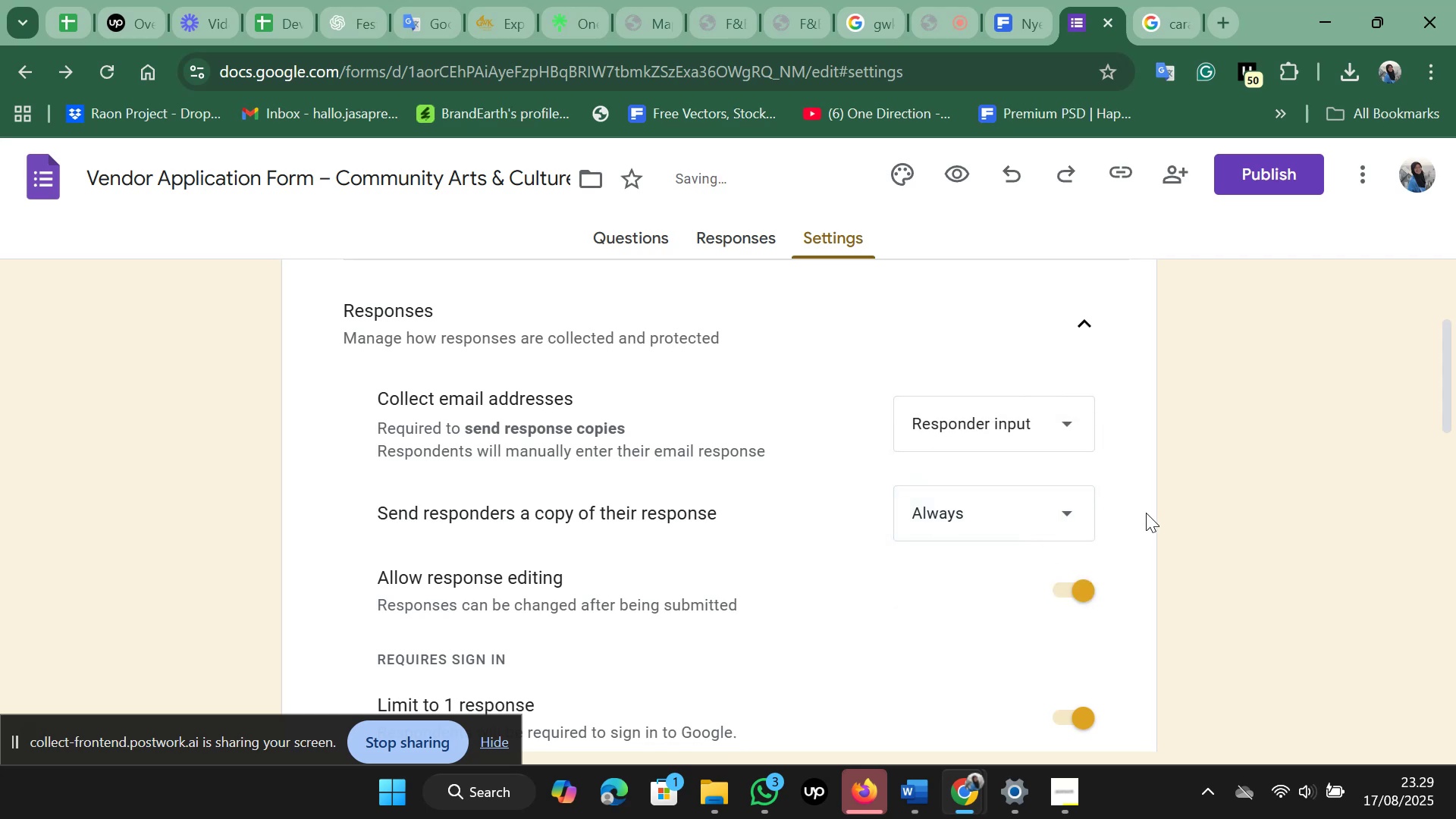 
left_click([1146, 513])
 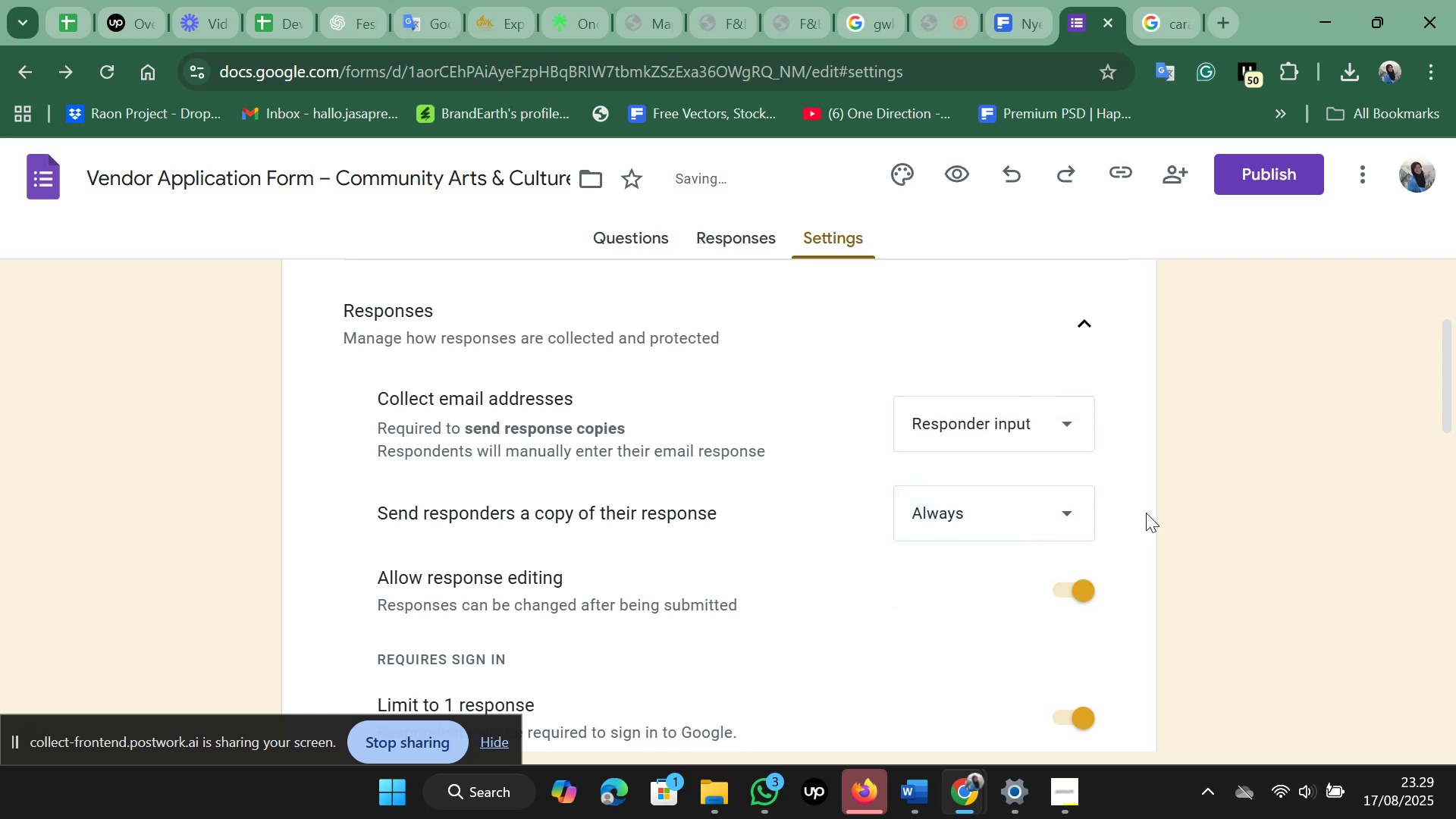 
scroll: coordinate [1147, 513], scroll_direction: down, amount: 6.0
 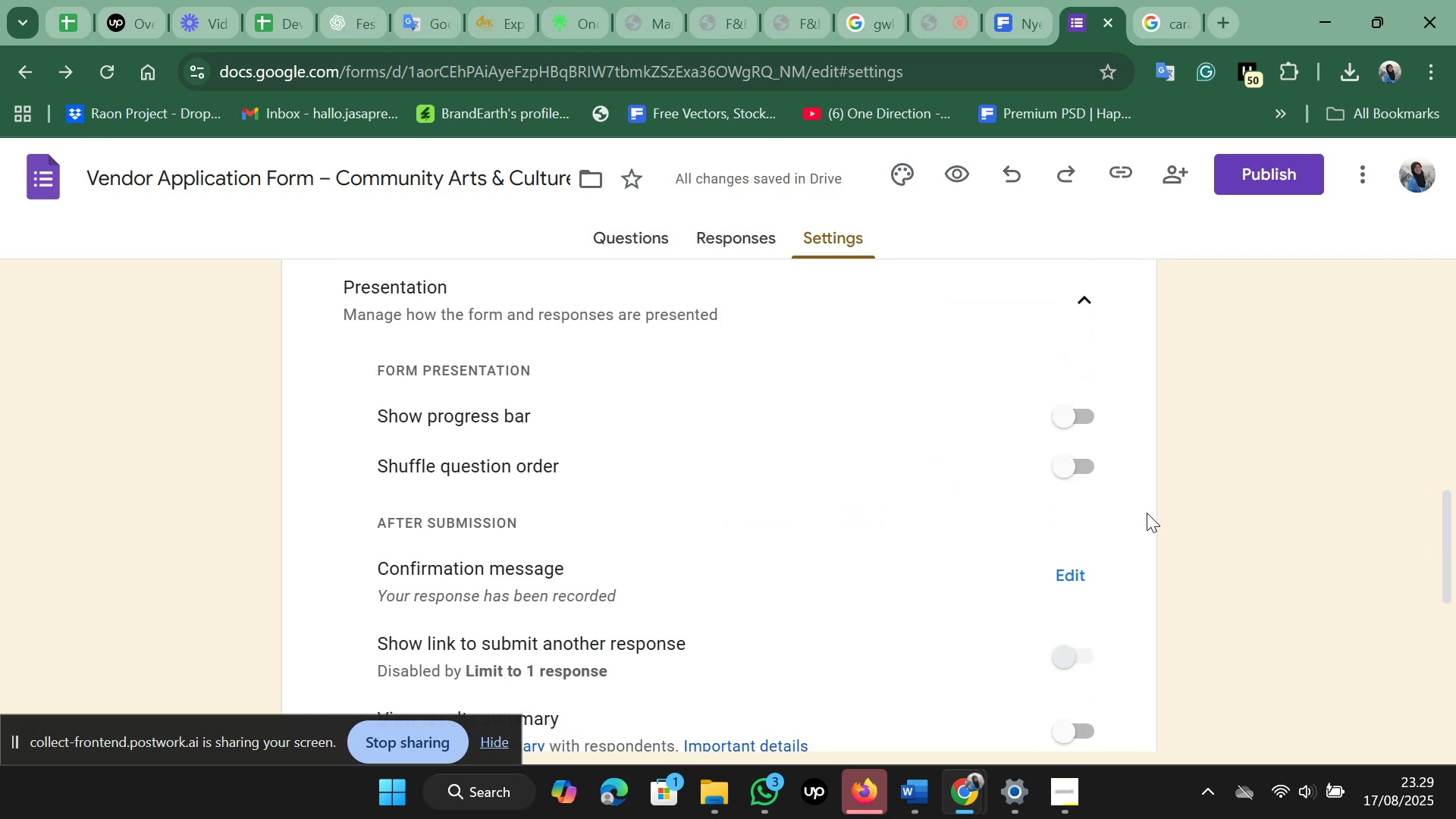 
scroll: coordinate [1147, 513], scroll_direction: up, amount: 1.0
 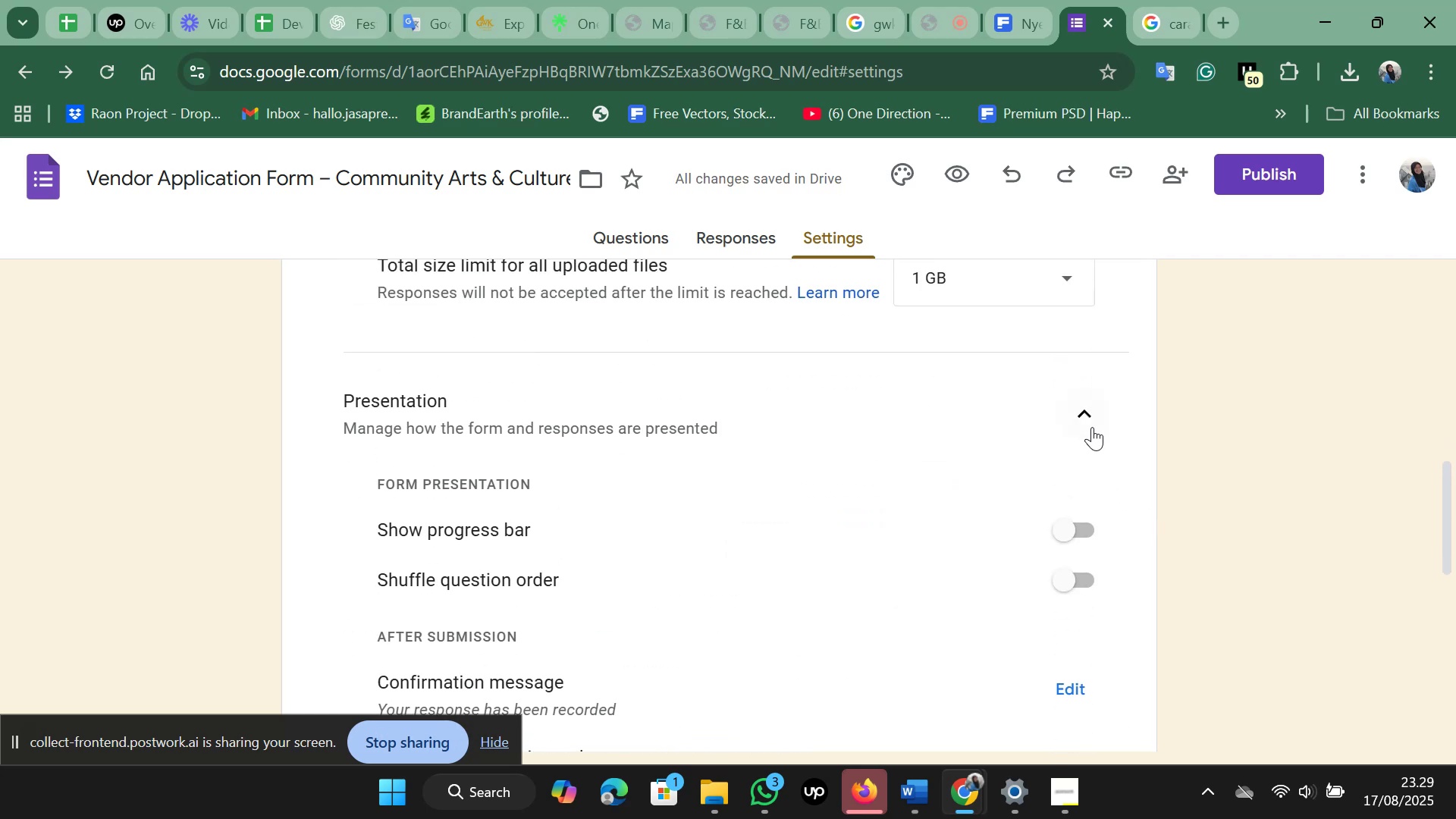 
left_click([1090, 421])
 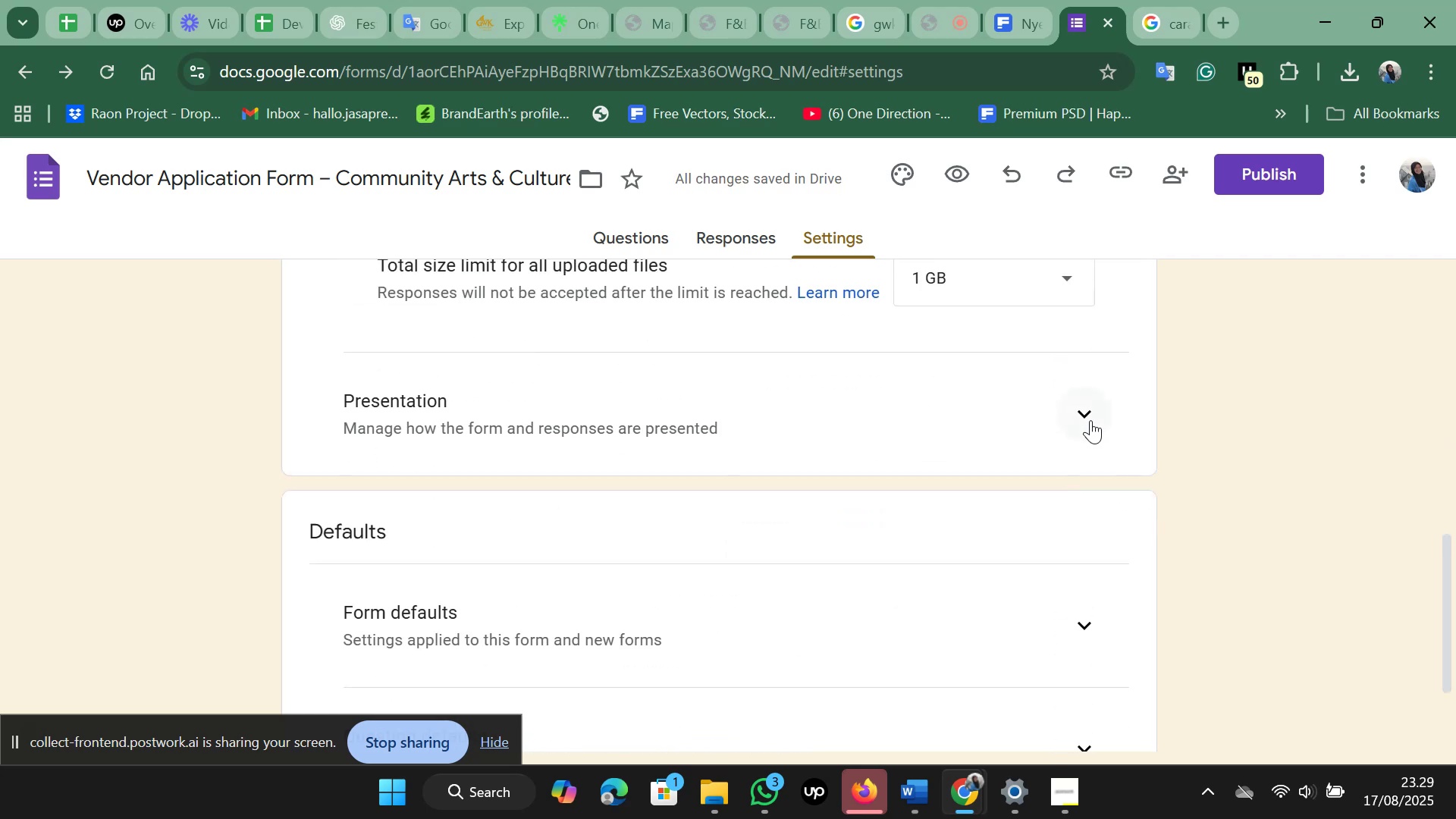 
scroll: coordinate [1088, 422], scroll_direction: up, amount: 11.0
 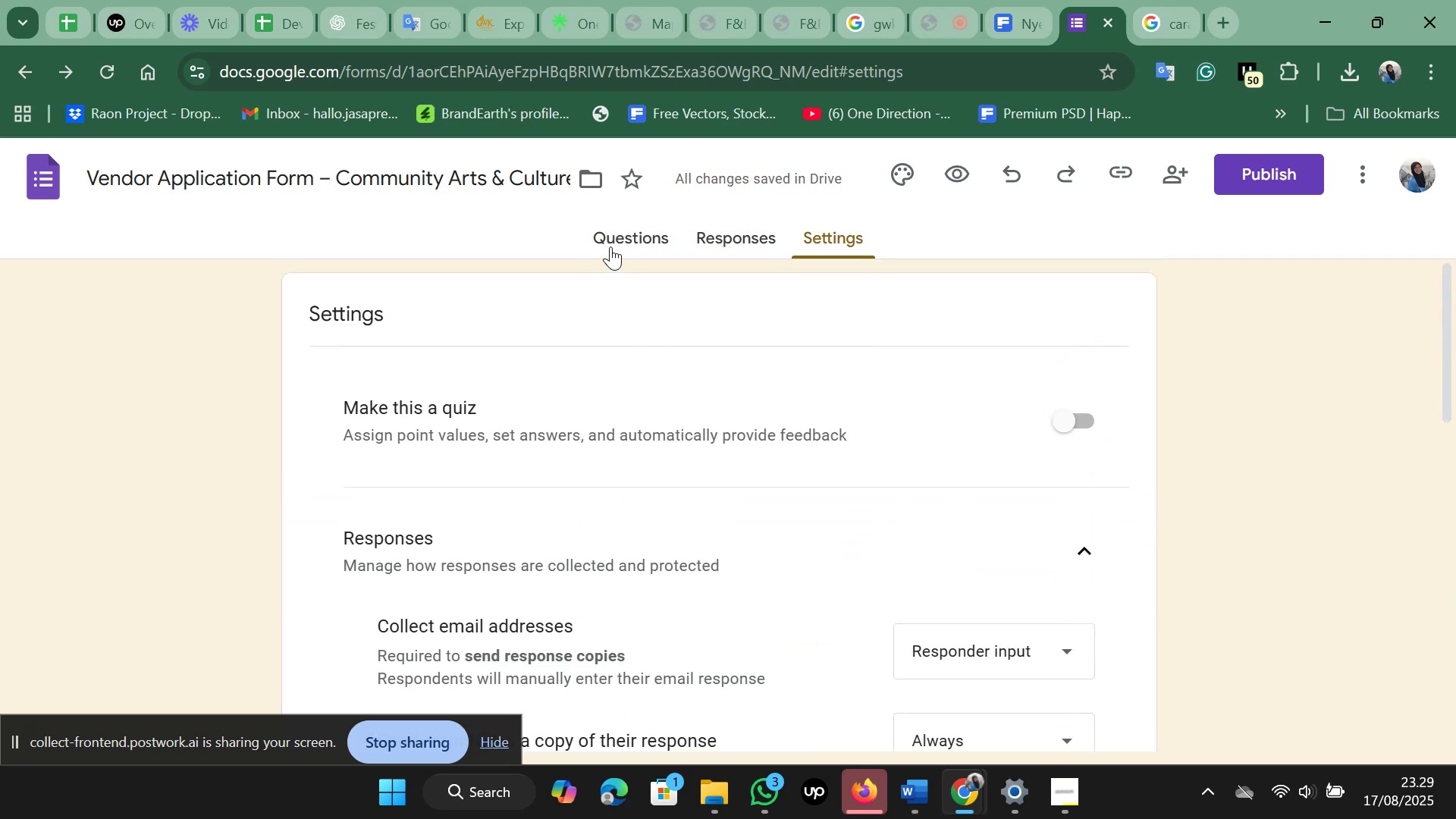 
left_click([610, 246])
 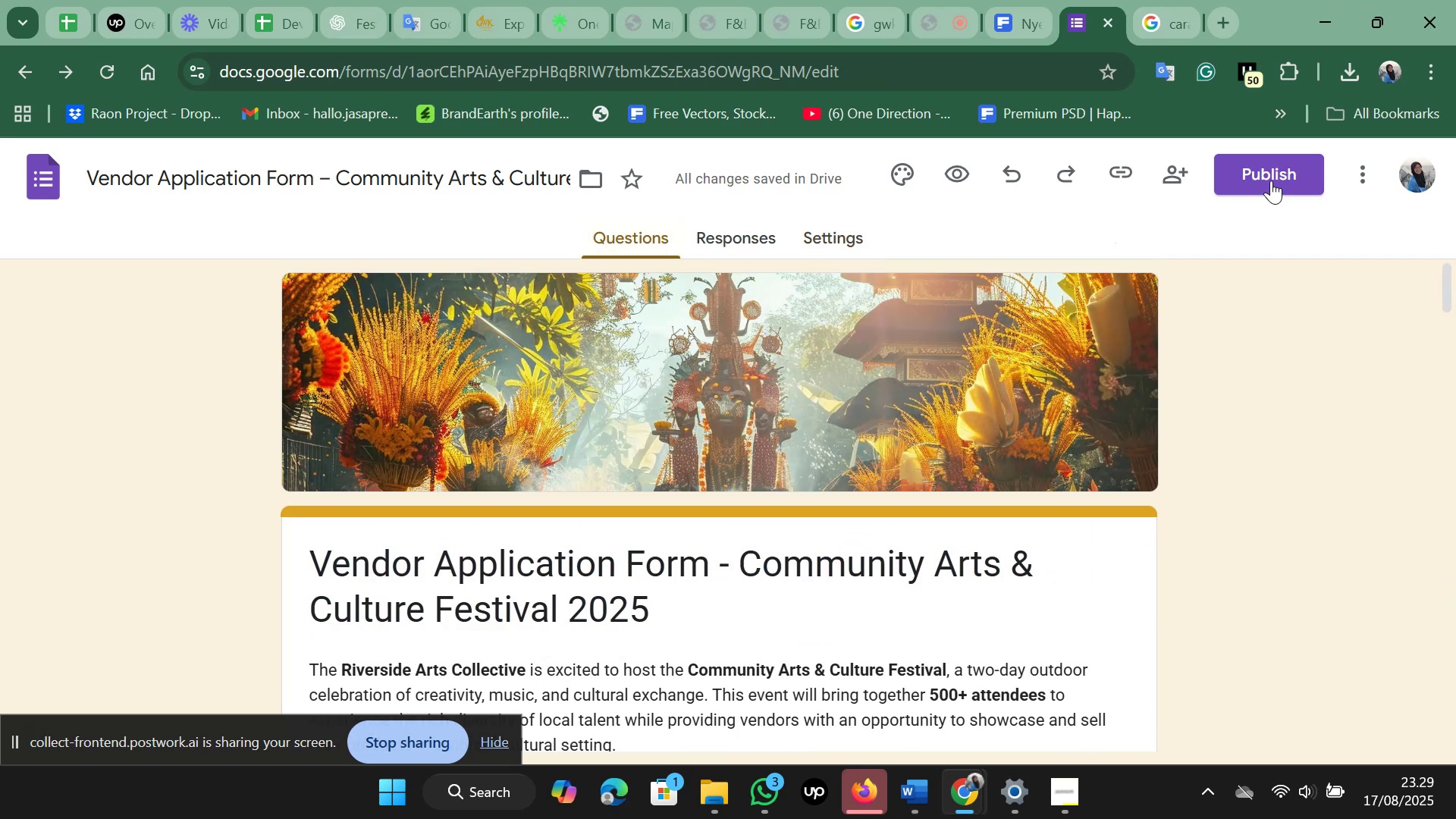 
left_click([1271, 180])
 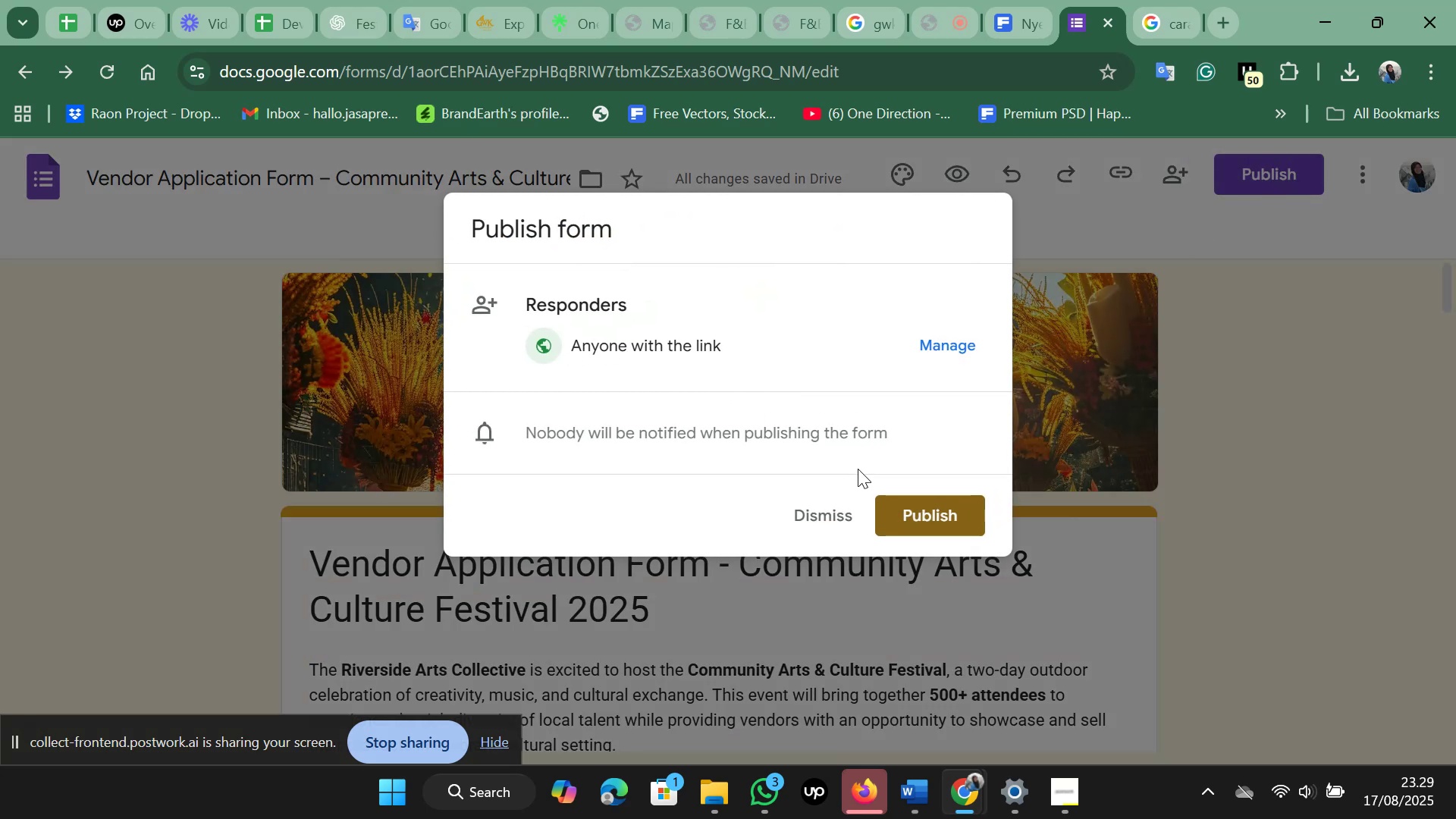 
wait(5.29)
 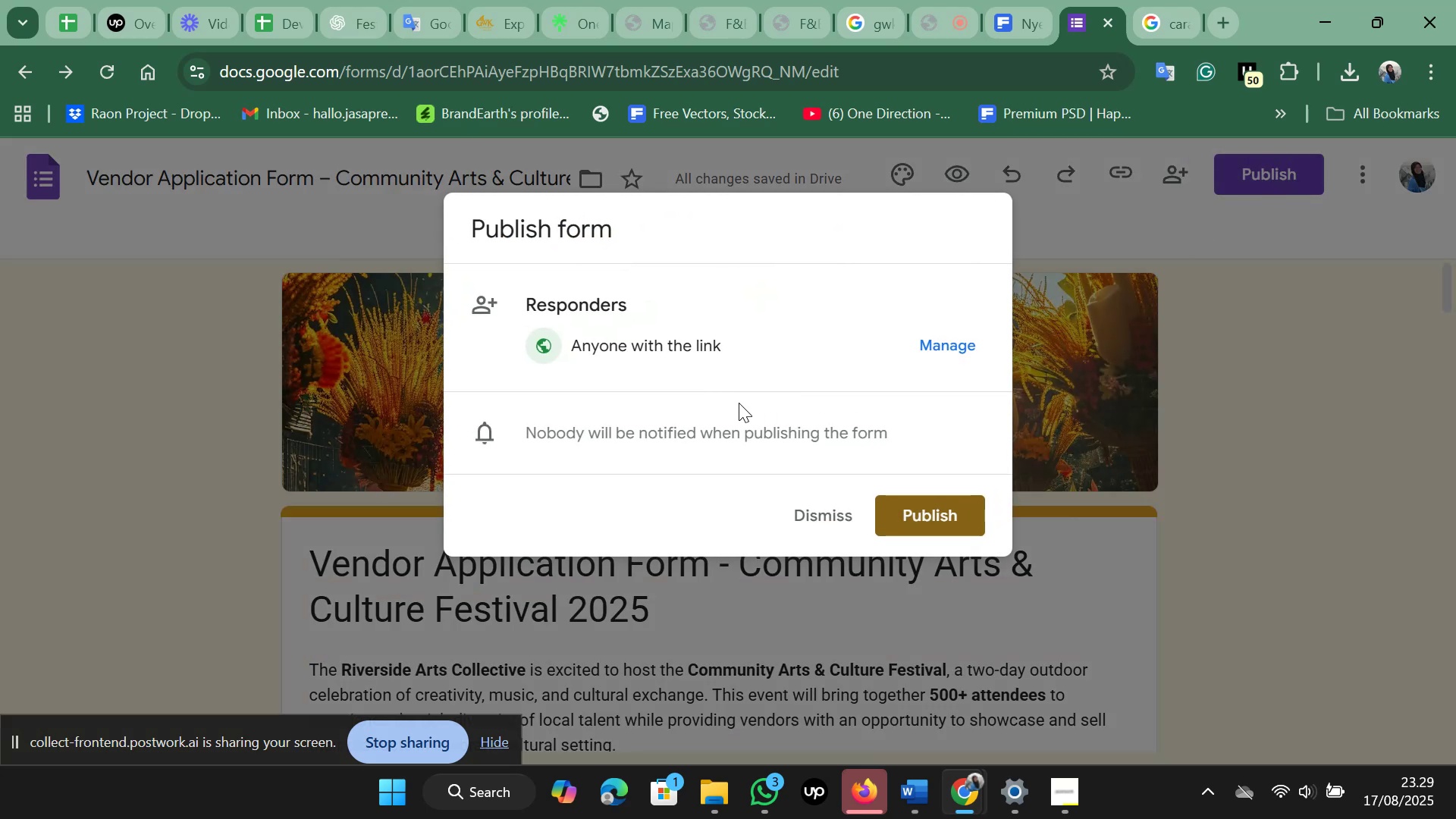 
left_click([918, 504])
 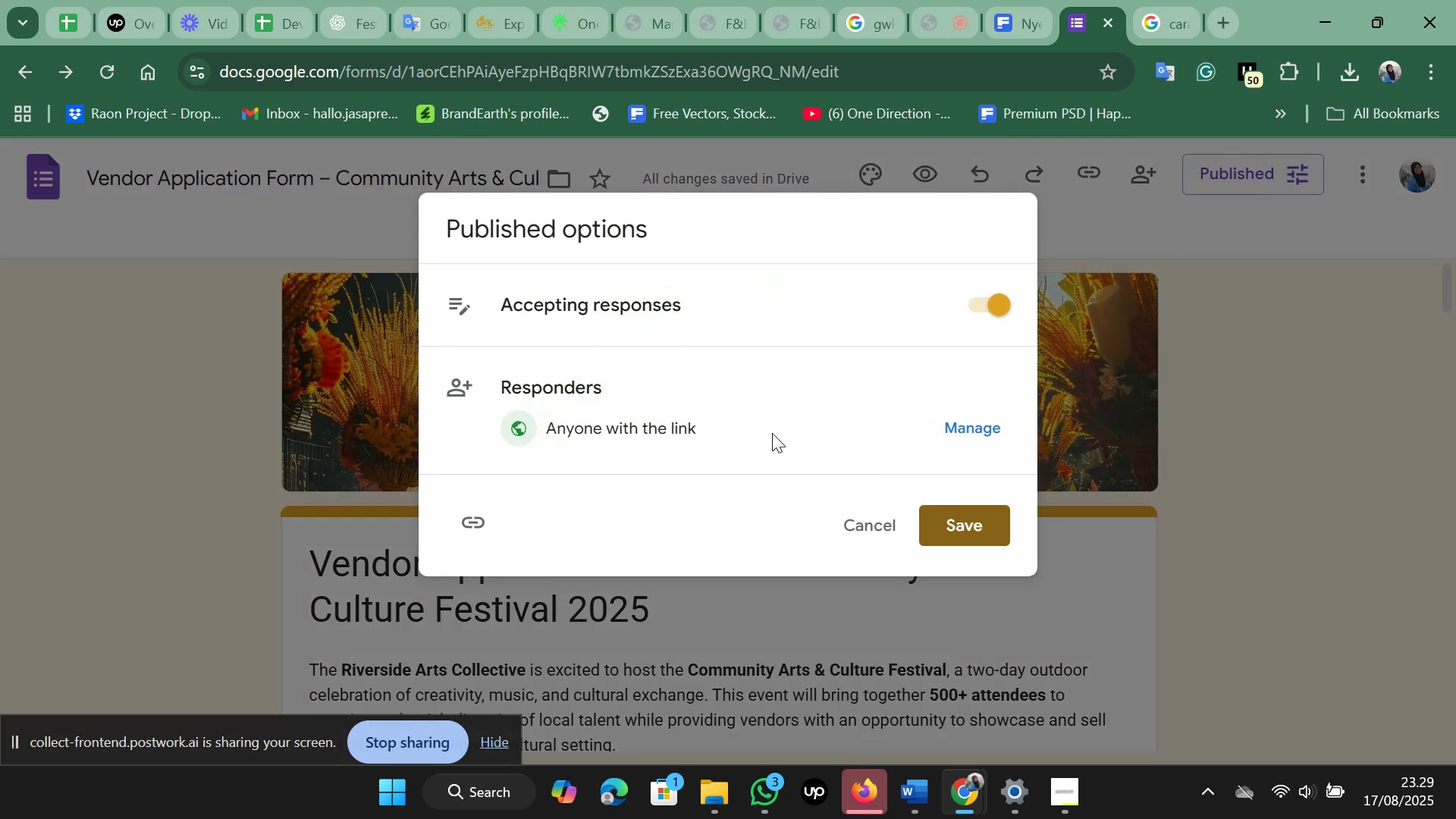 
wait(5.75)
 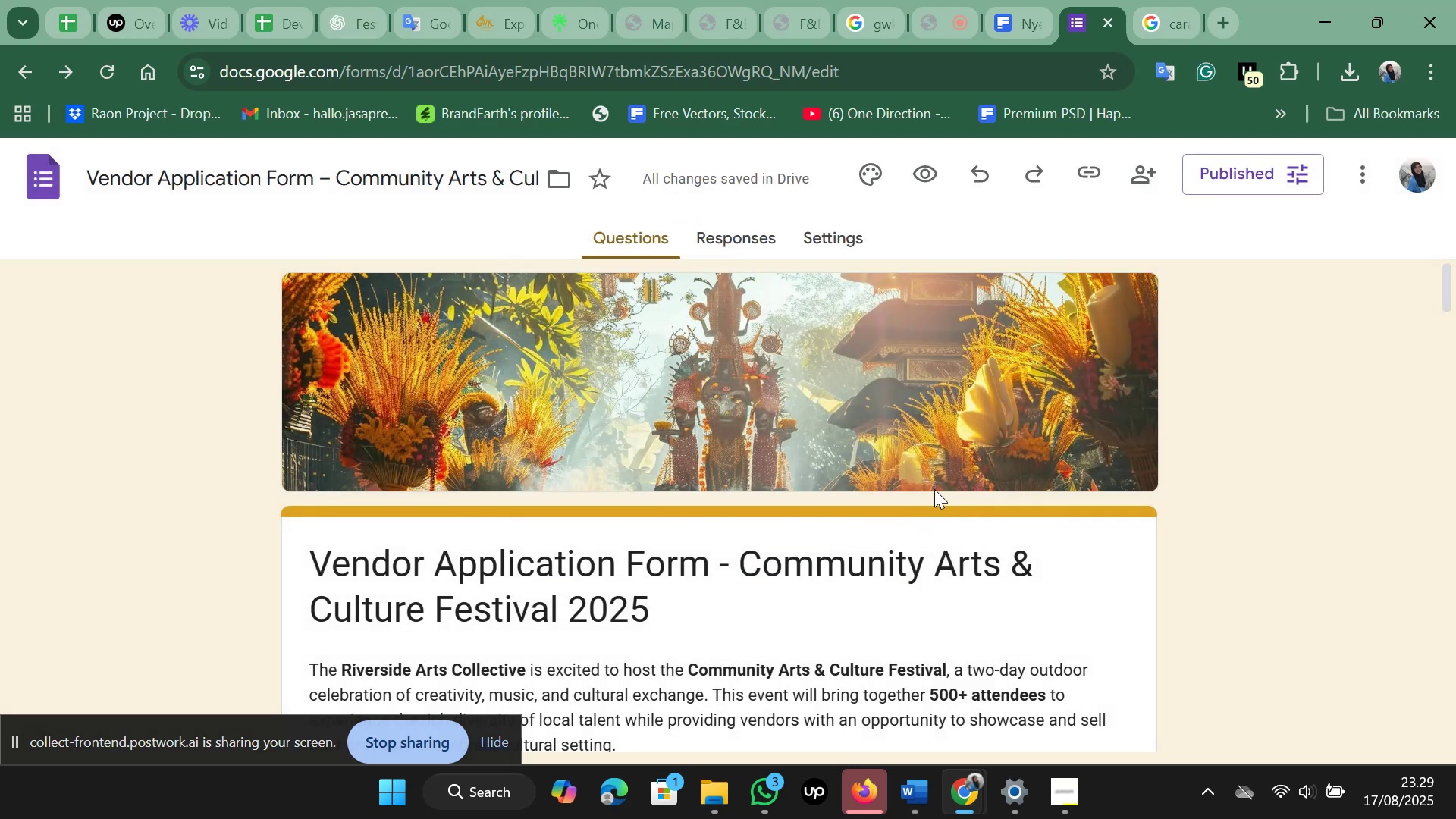 
left_click([487, 523])
 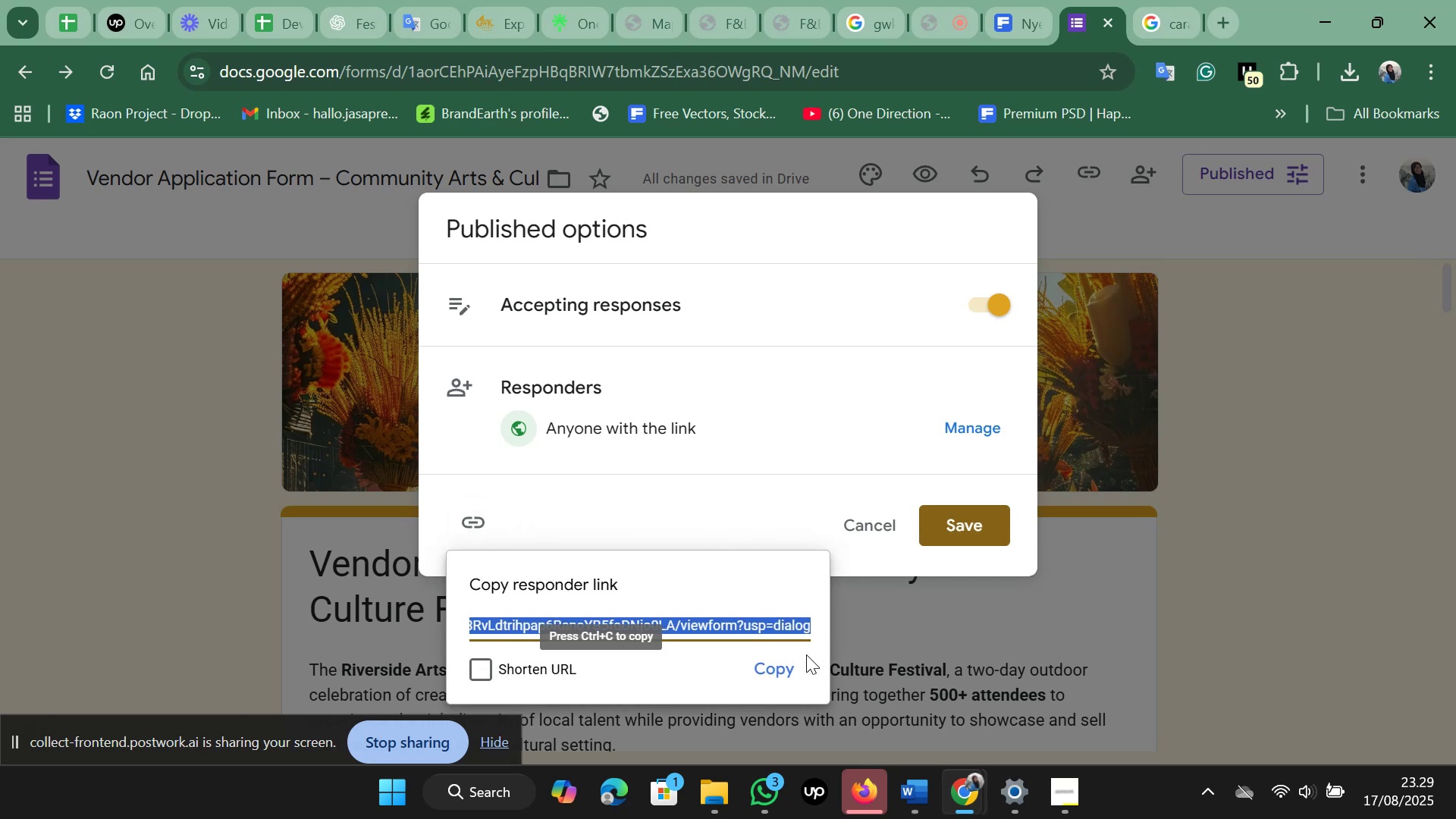 
left_click([780, 671])
 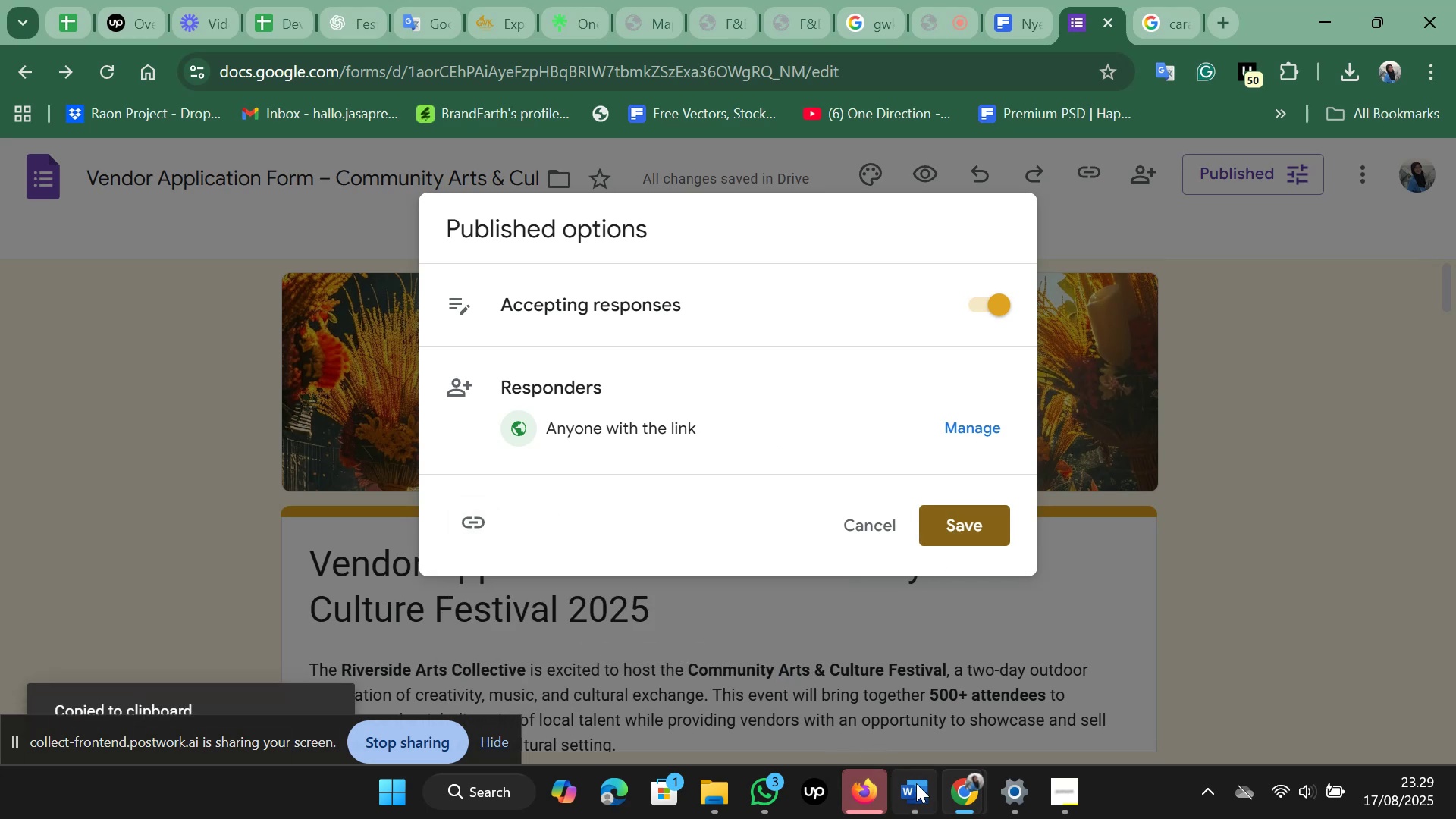 
left_click([916, 783])
 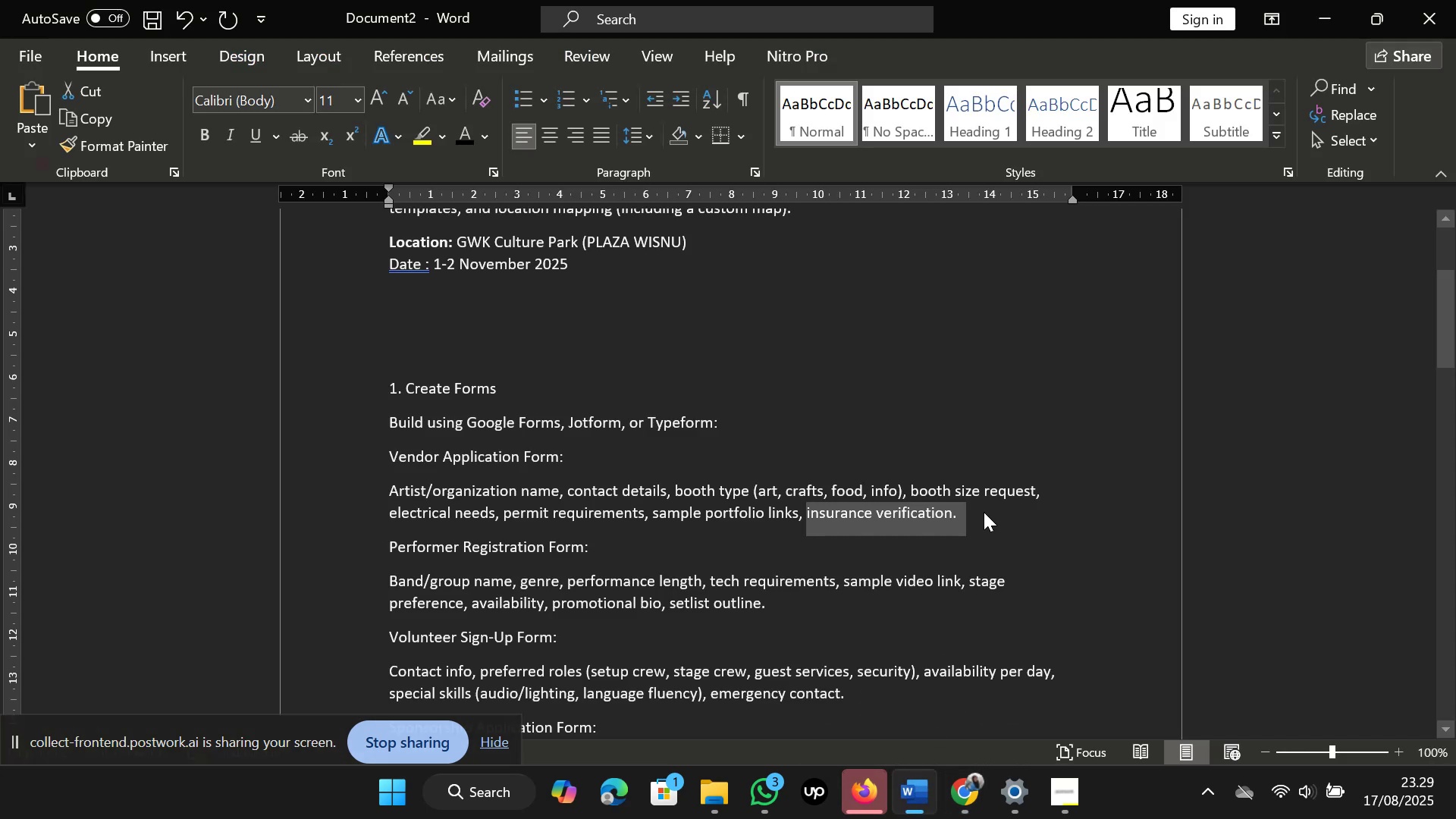 
left_click([987, 509])
 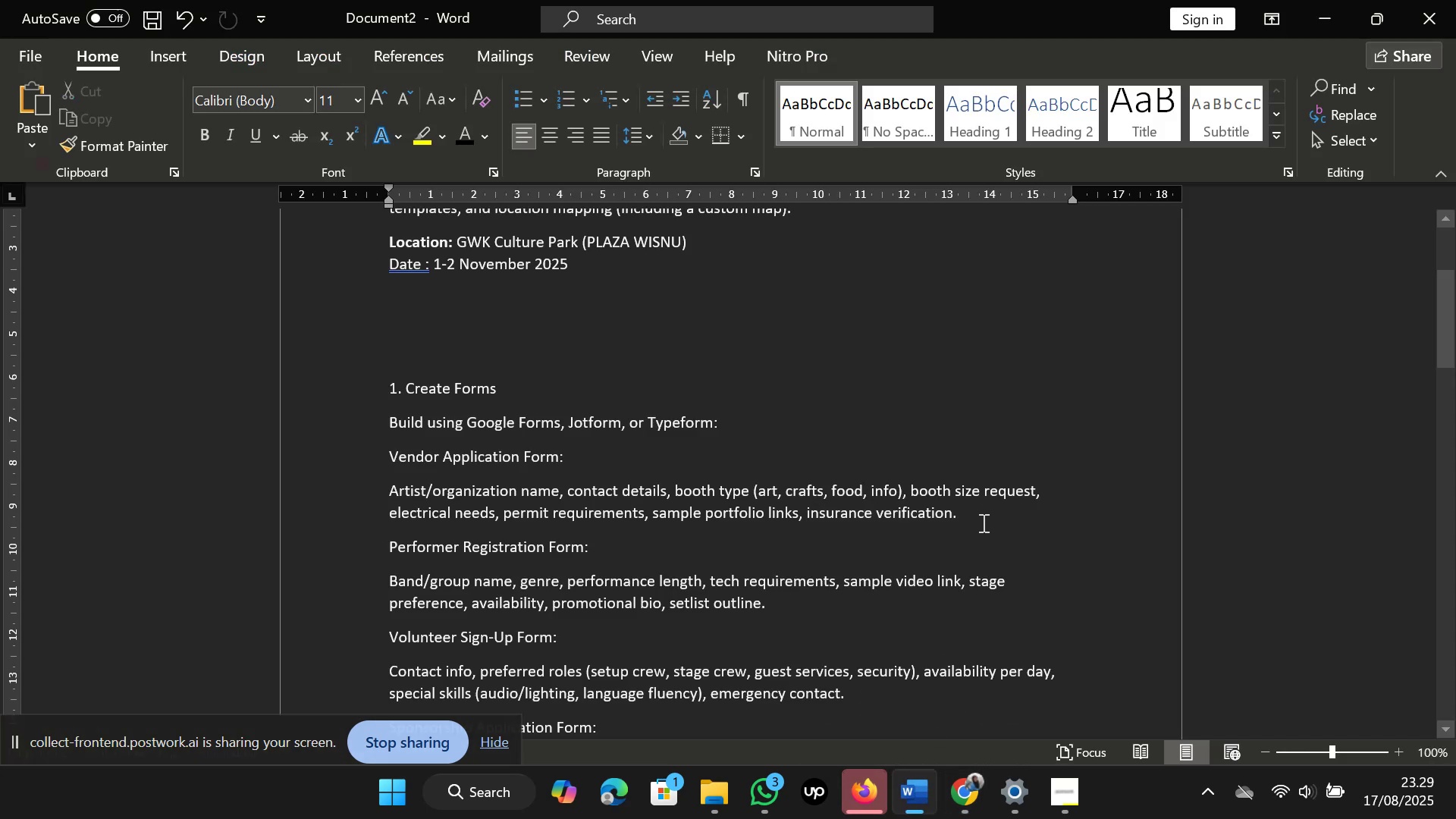 
key(Enter)
 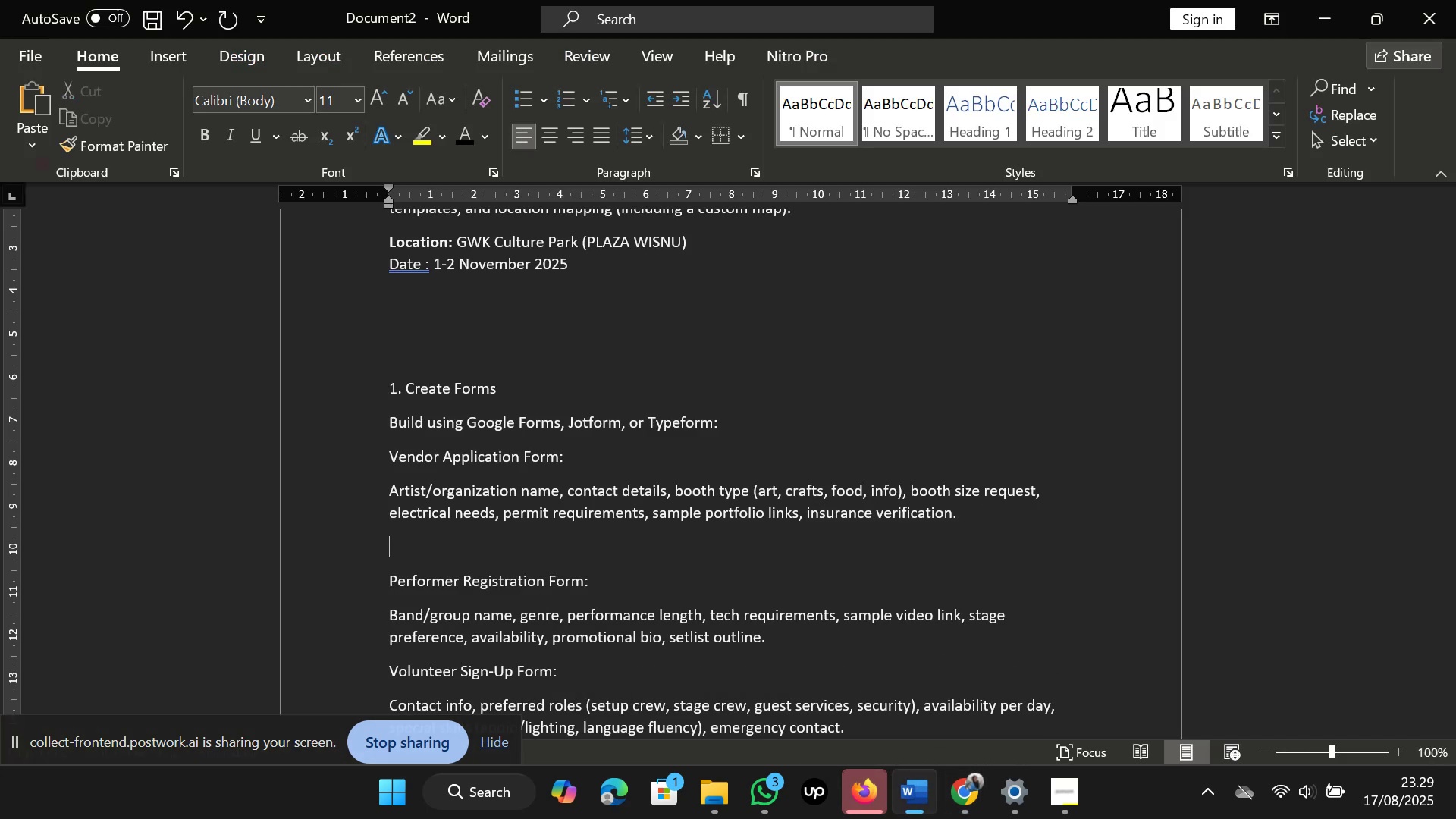 
key(Control+V)
 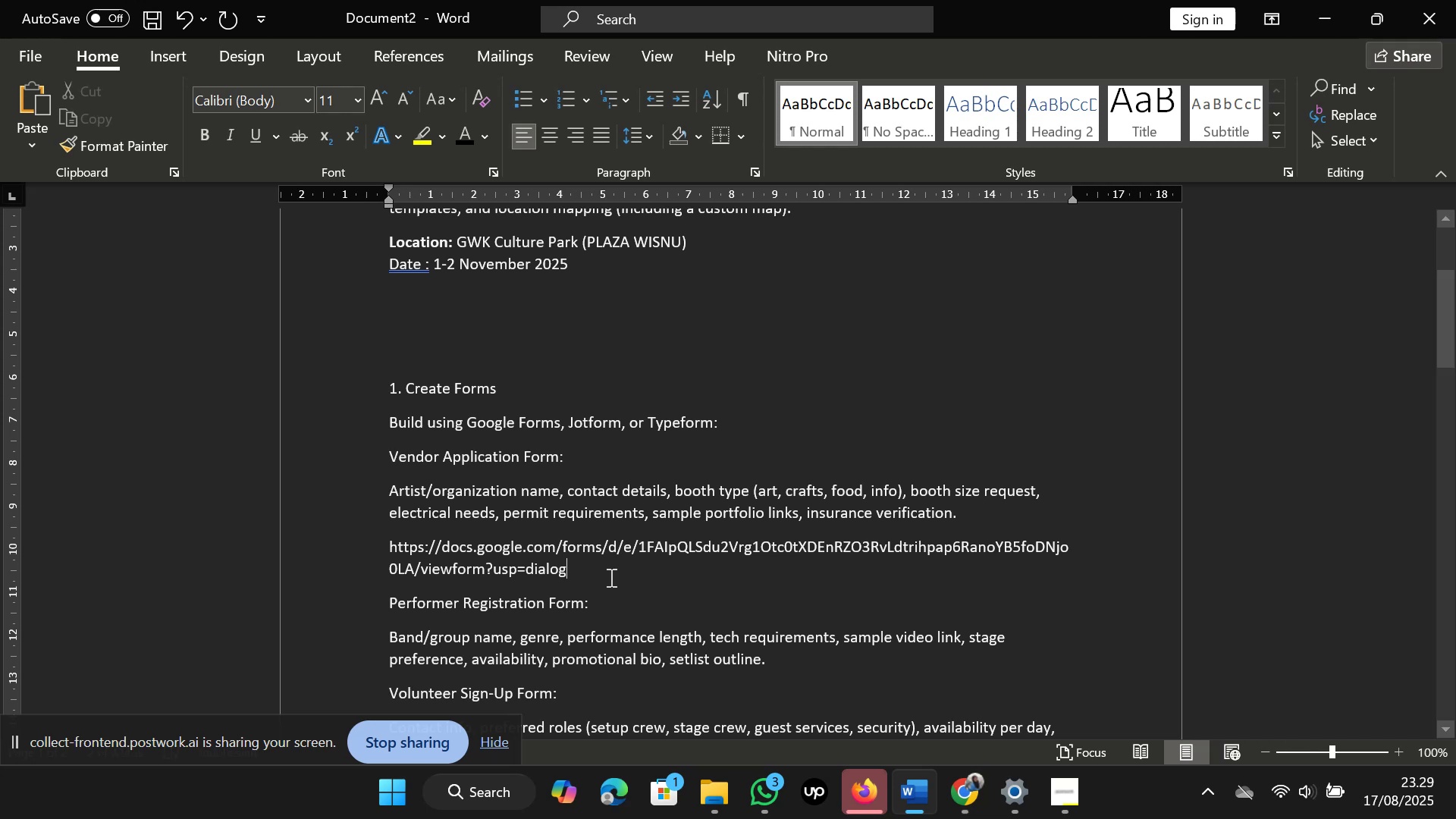 
left_click_drag(start_coordinate=[598, 567], to_coordinate=[385, 545])
 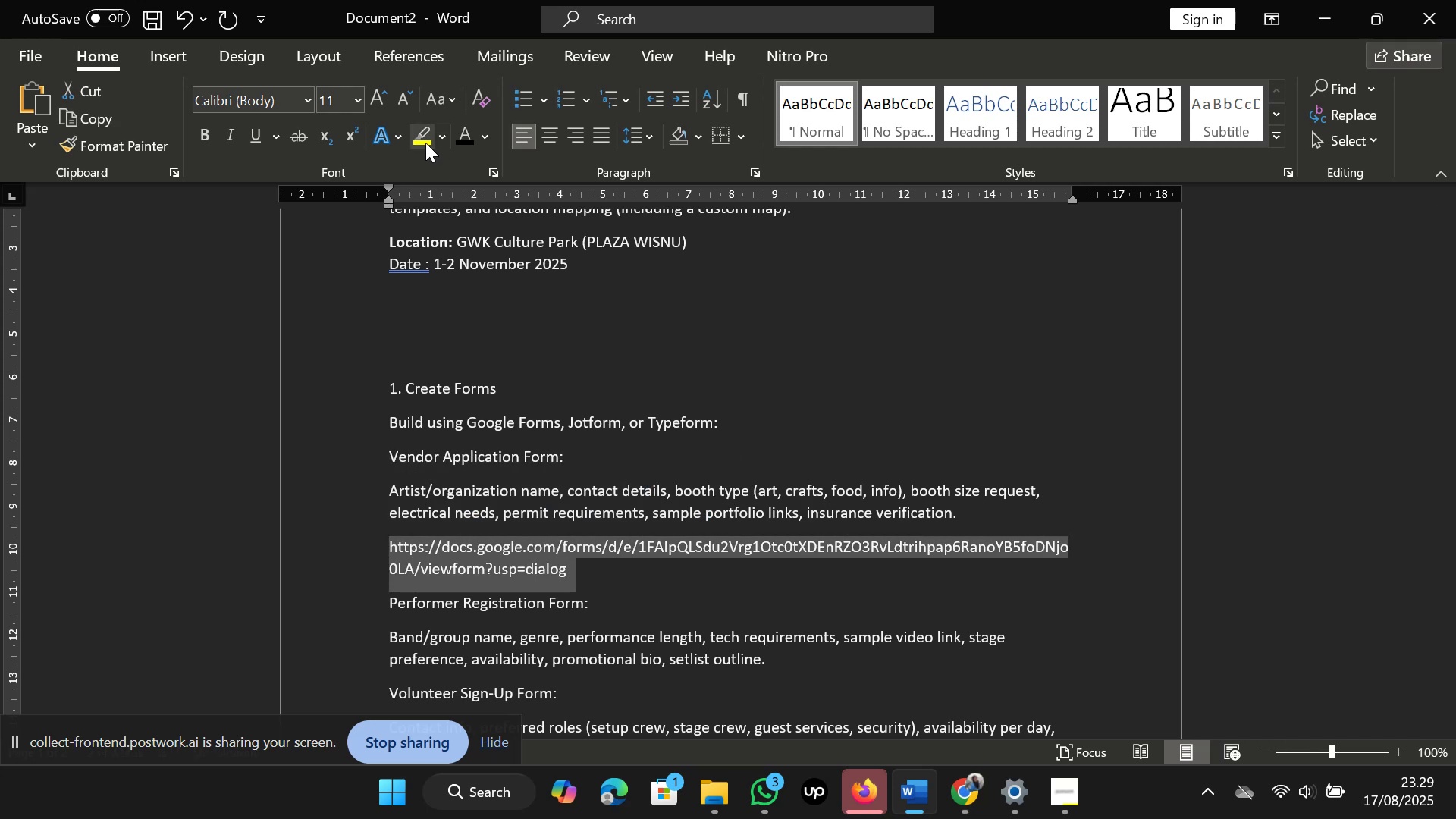 
left_click([425, 142])
 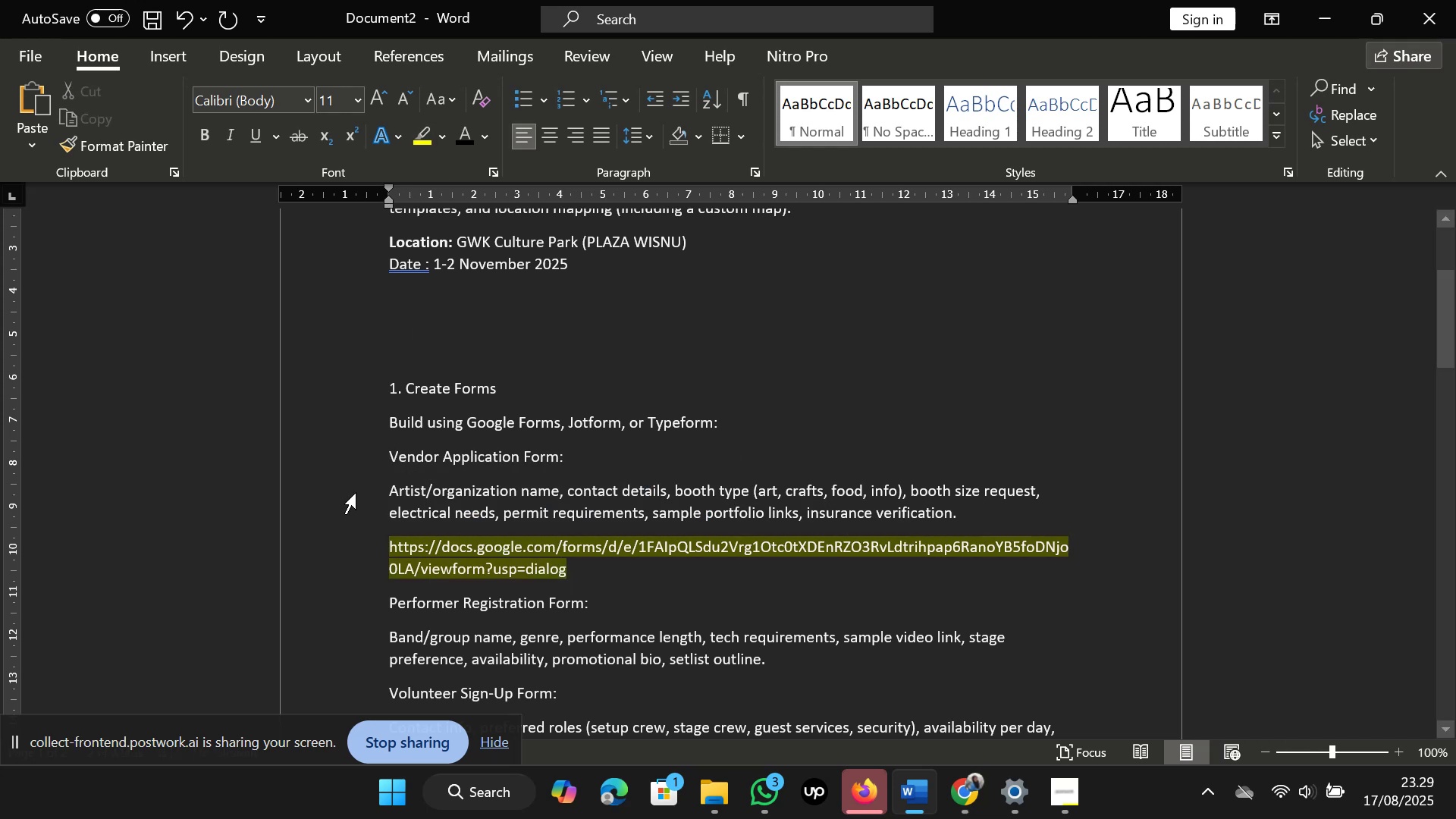 
left_click([356, 492])
 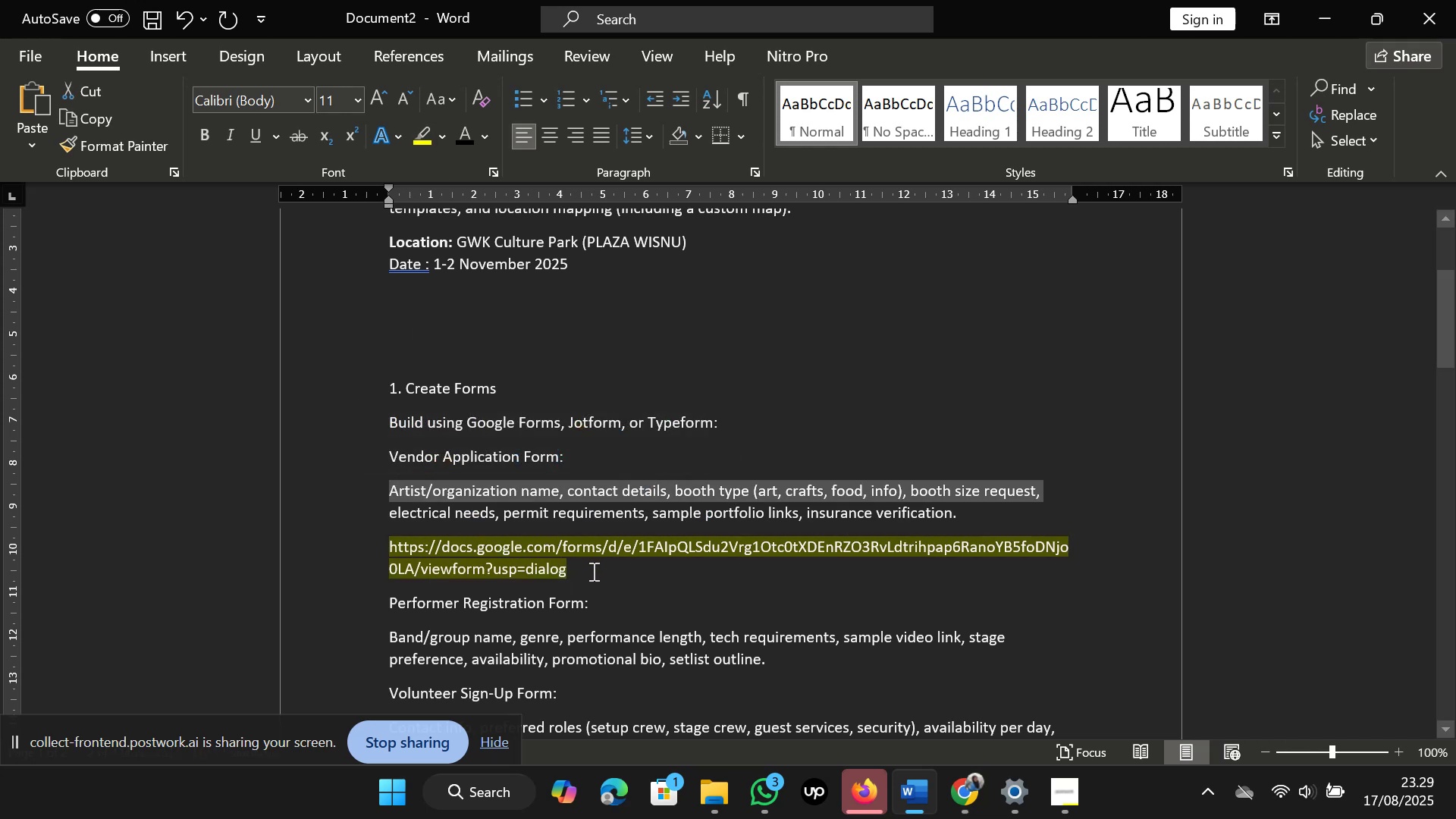 
left_click([593, 572])
 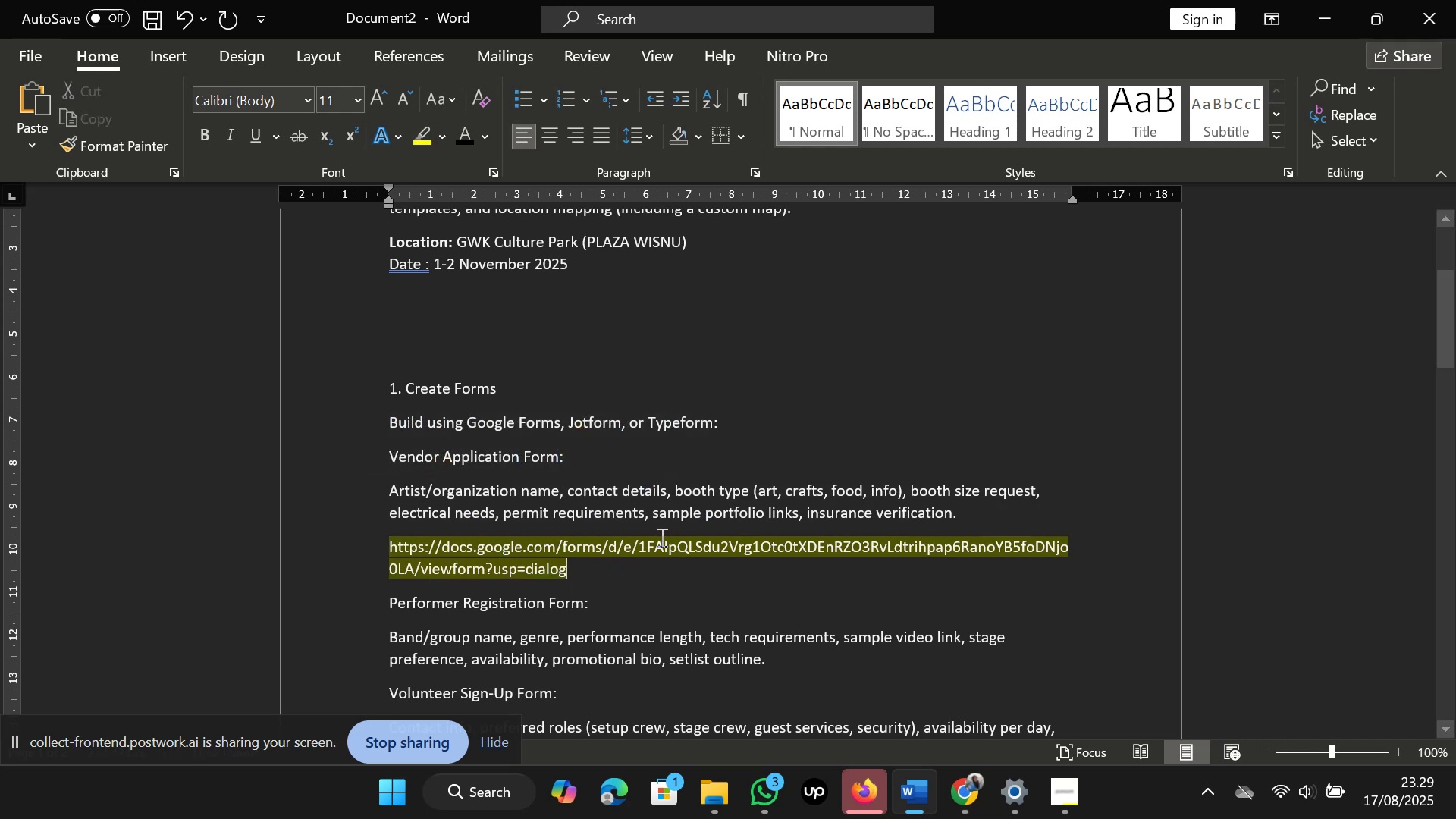 
scroll: coordinate [661, 538], scroll_direction: down, amount: 2.0
 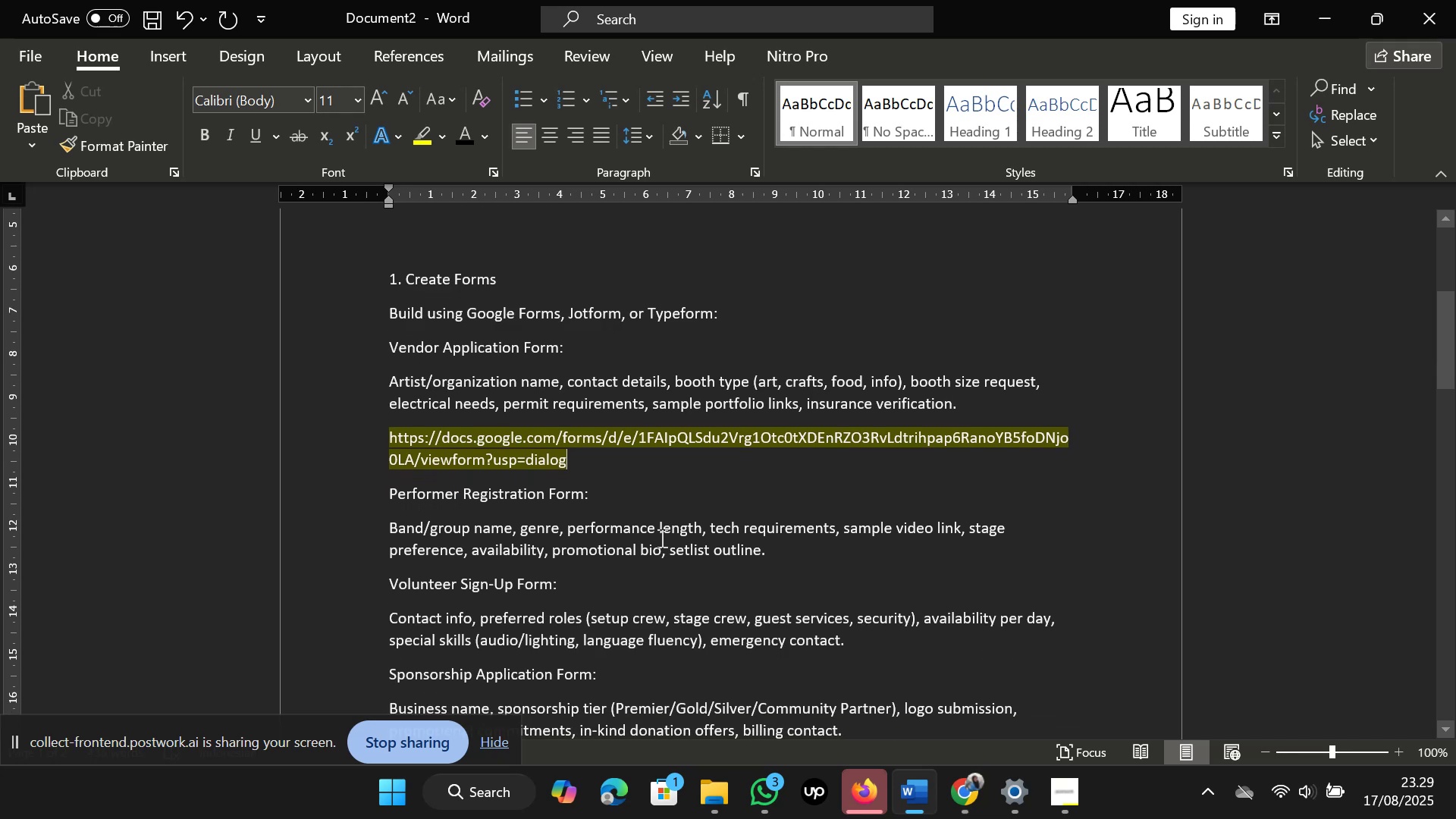 
scroll: coordinate [661, 538], scroll_direction: up, amount: 1.0
 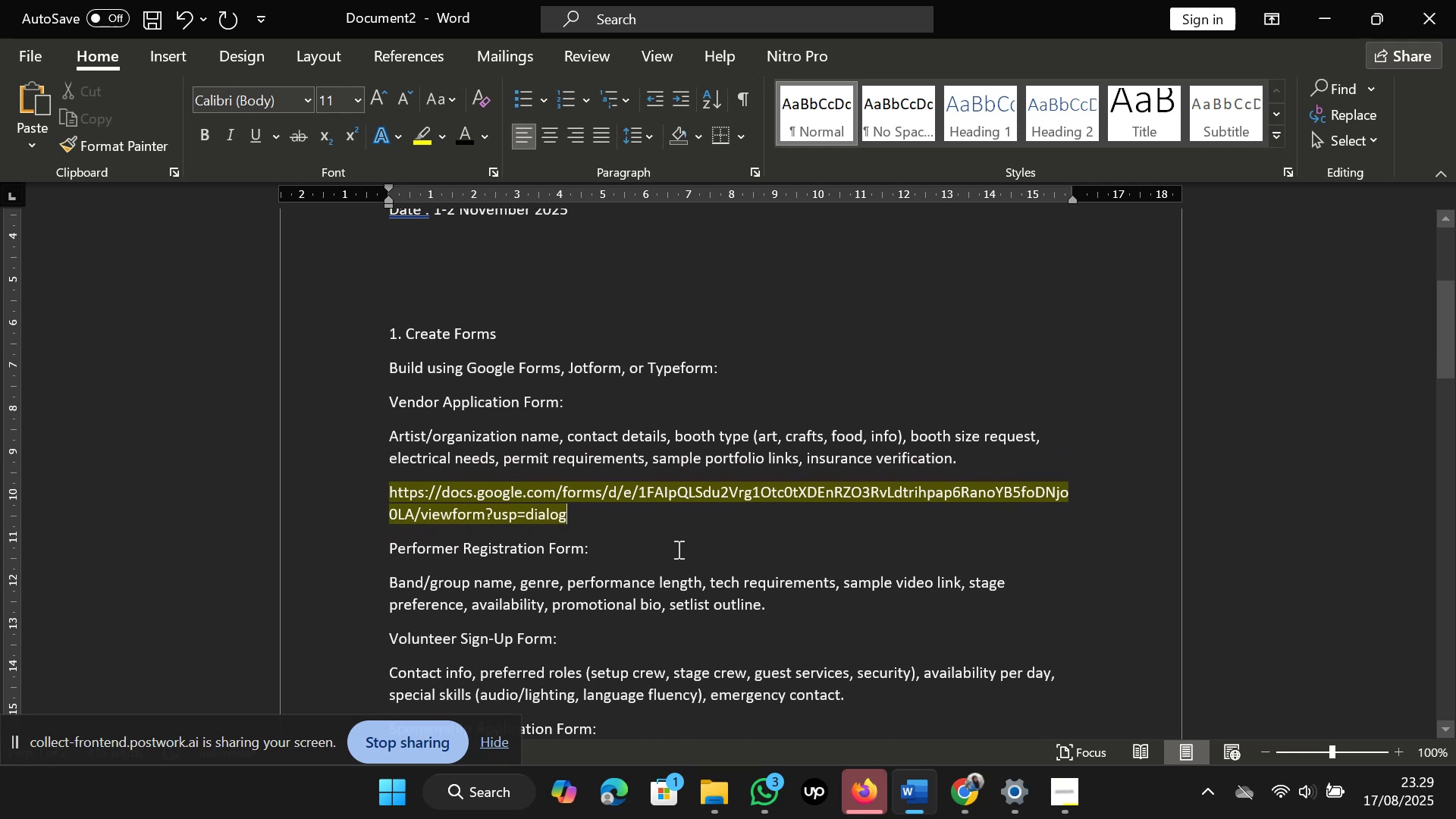 
mouse_move([975, 762])
 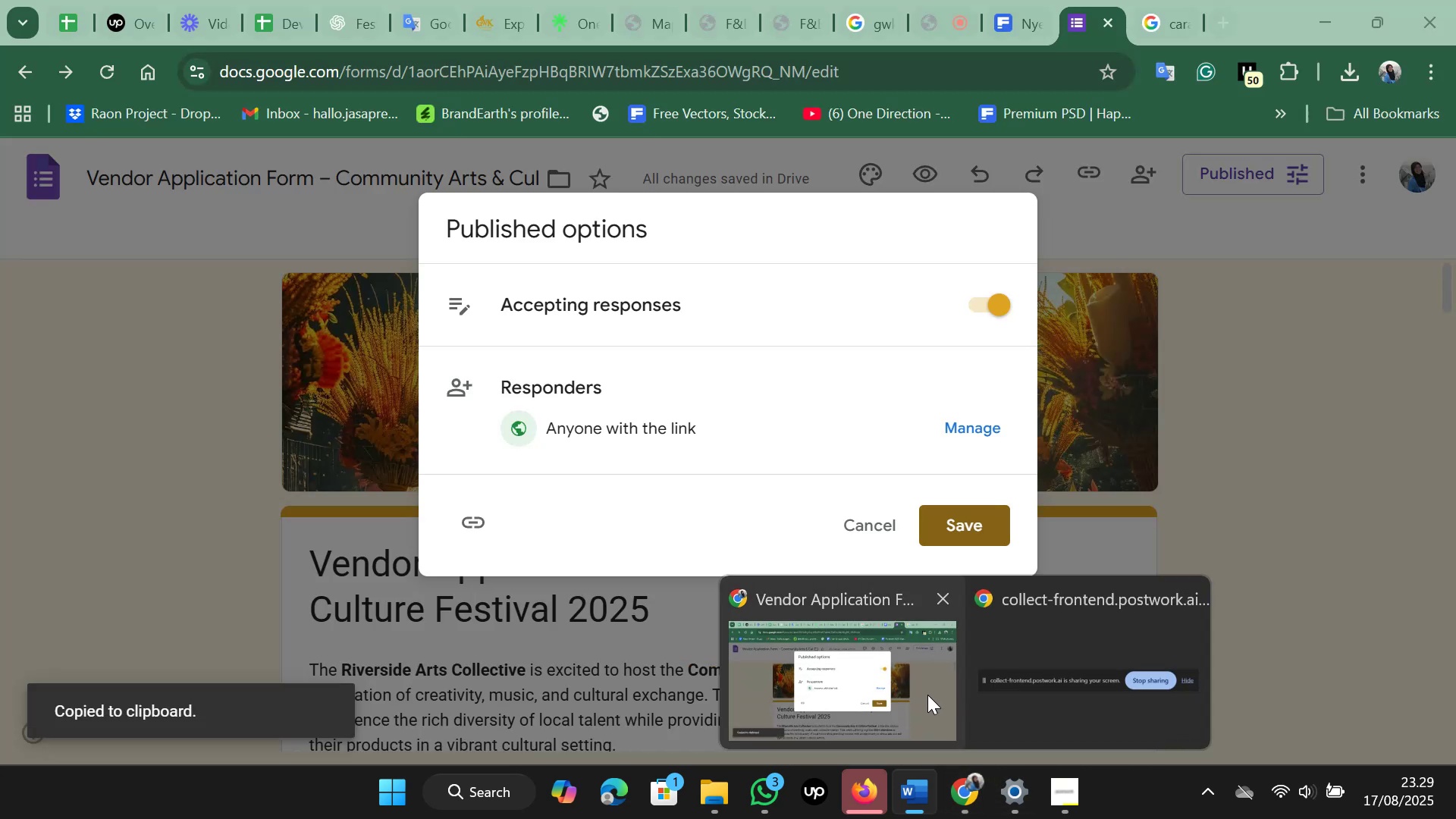 
left_click([927, 695])
 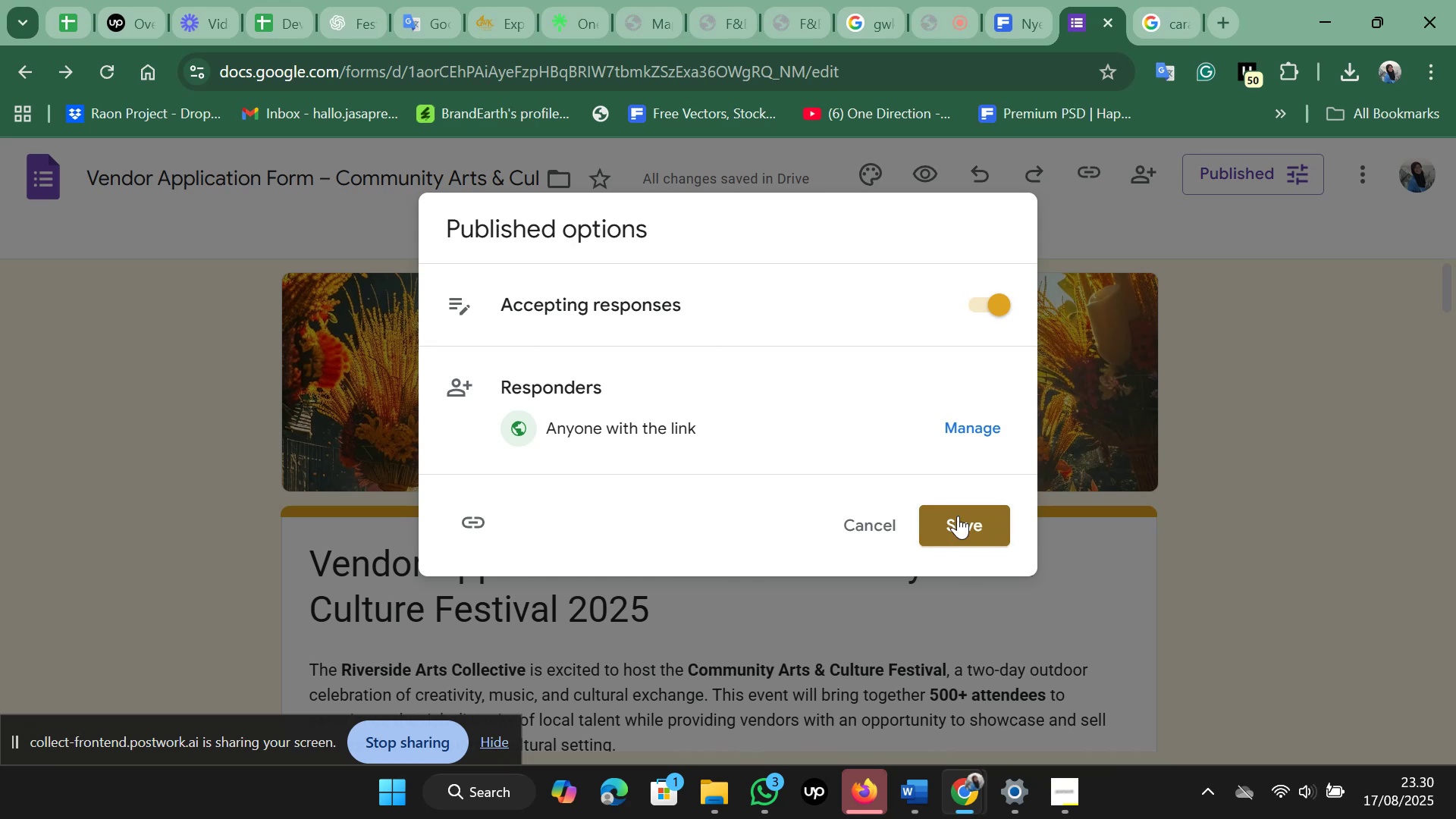 
left_click([958, 516])
 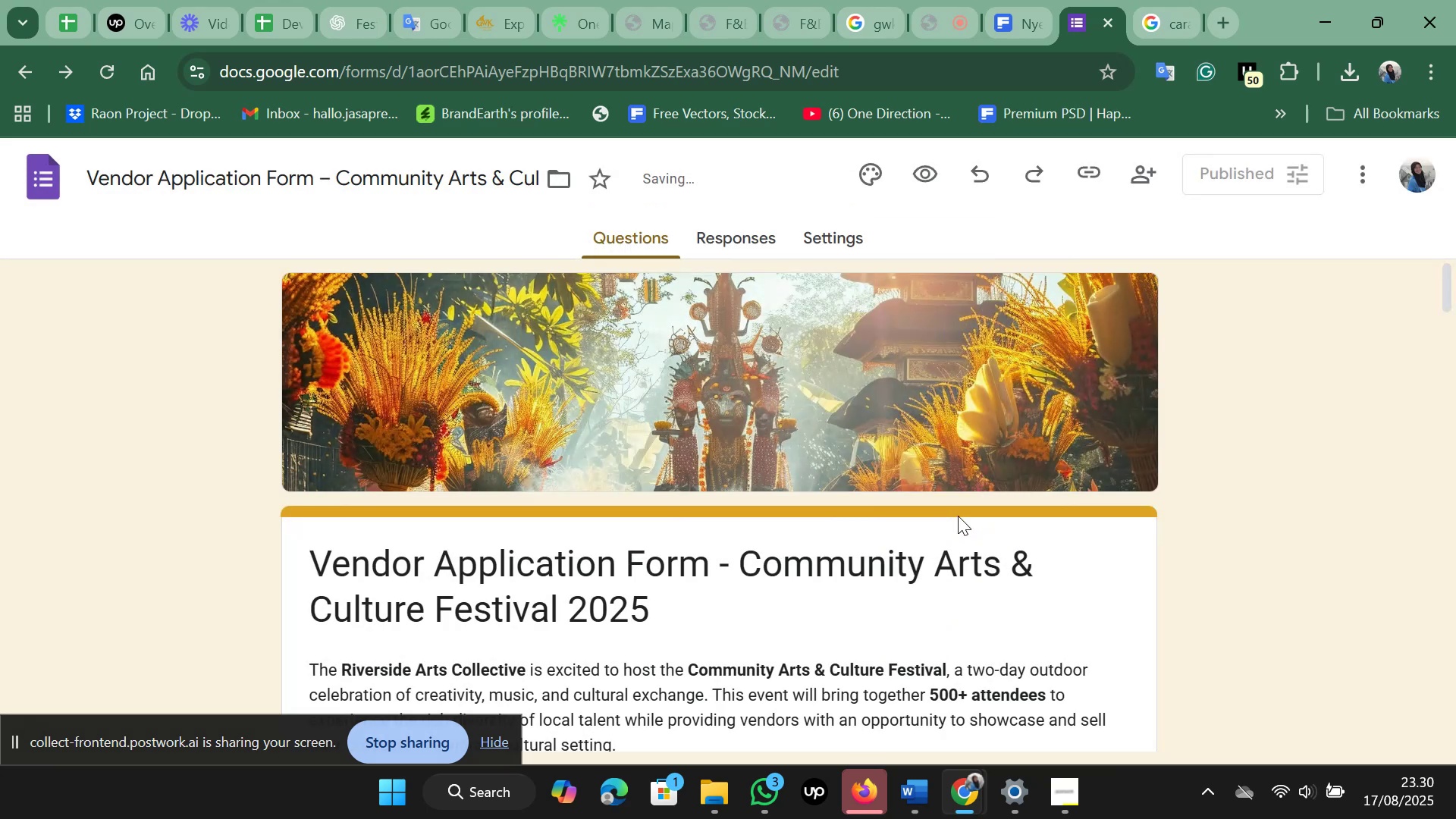 
scroll: coordinate [958, 514], scroll_direction: down, amount: 10.0
 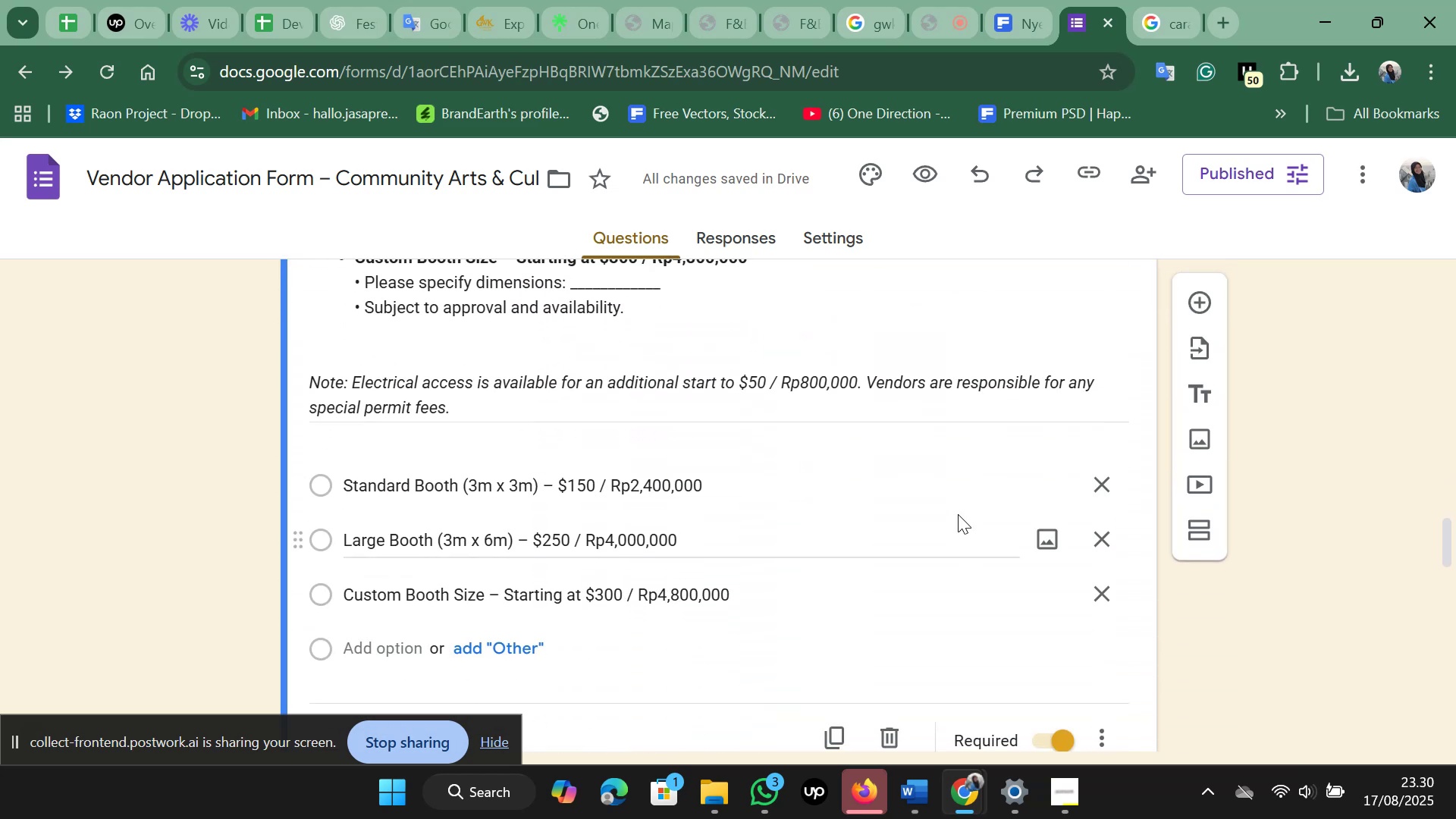 
scroll: coordinate [958, 514], scroll_direction: down, amount: 4.0
 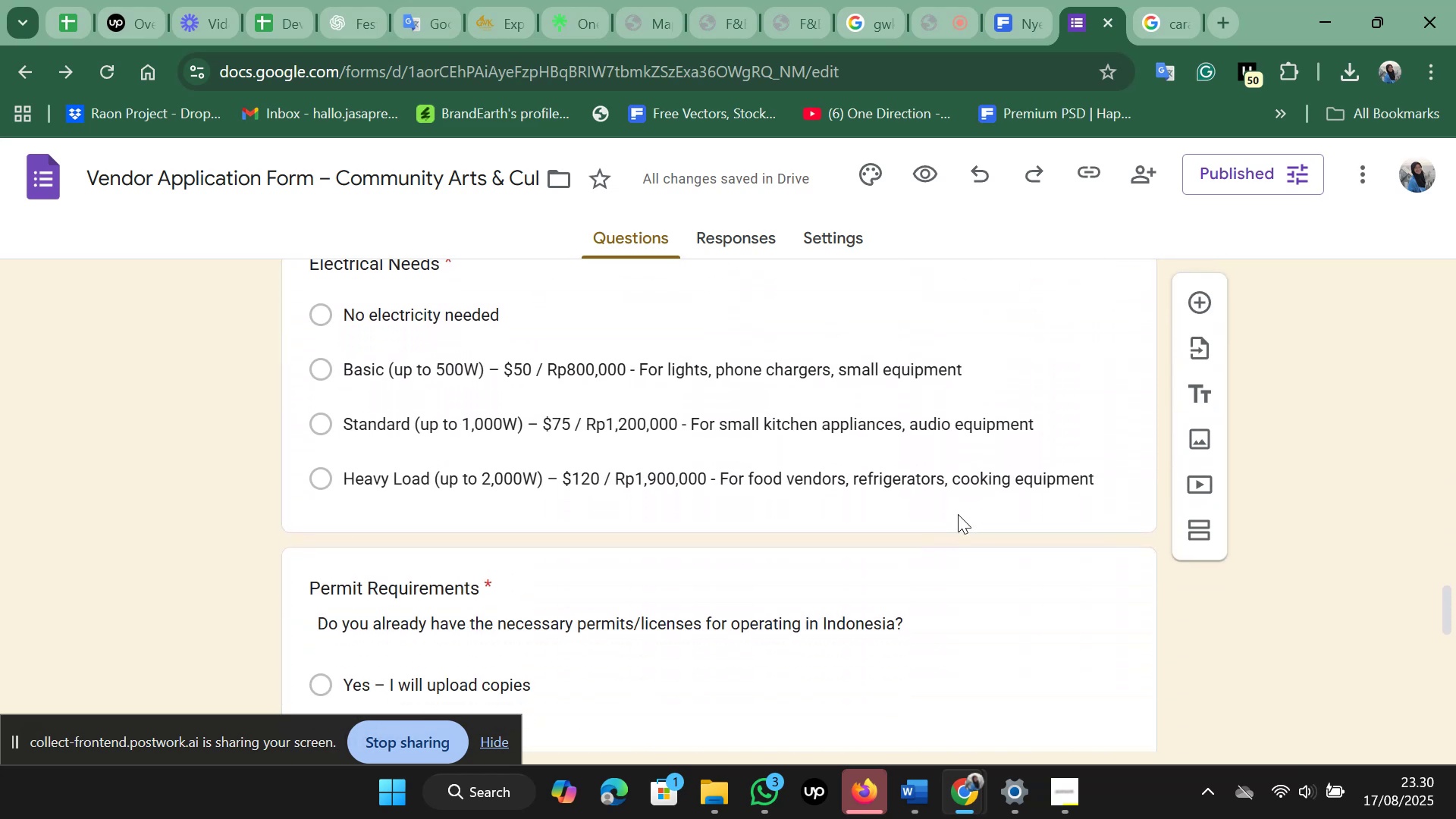 
scroll: coordinate [957, 513], scroll_direction: up, amount: 33.0
 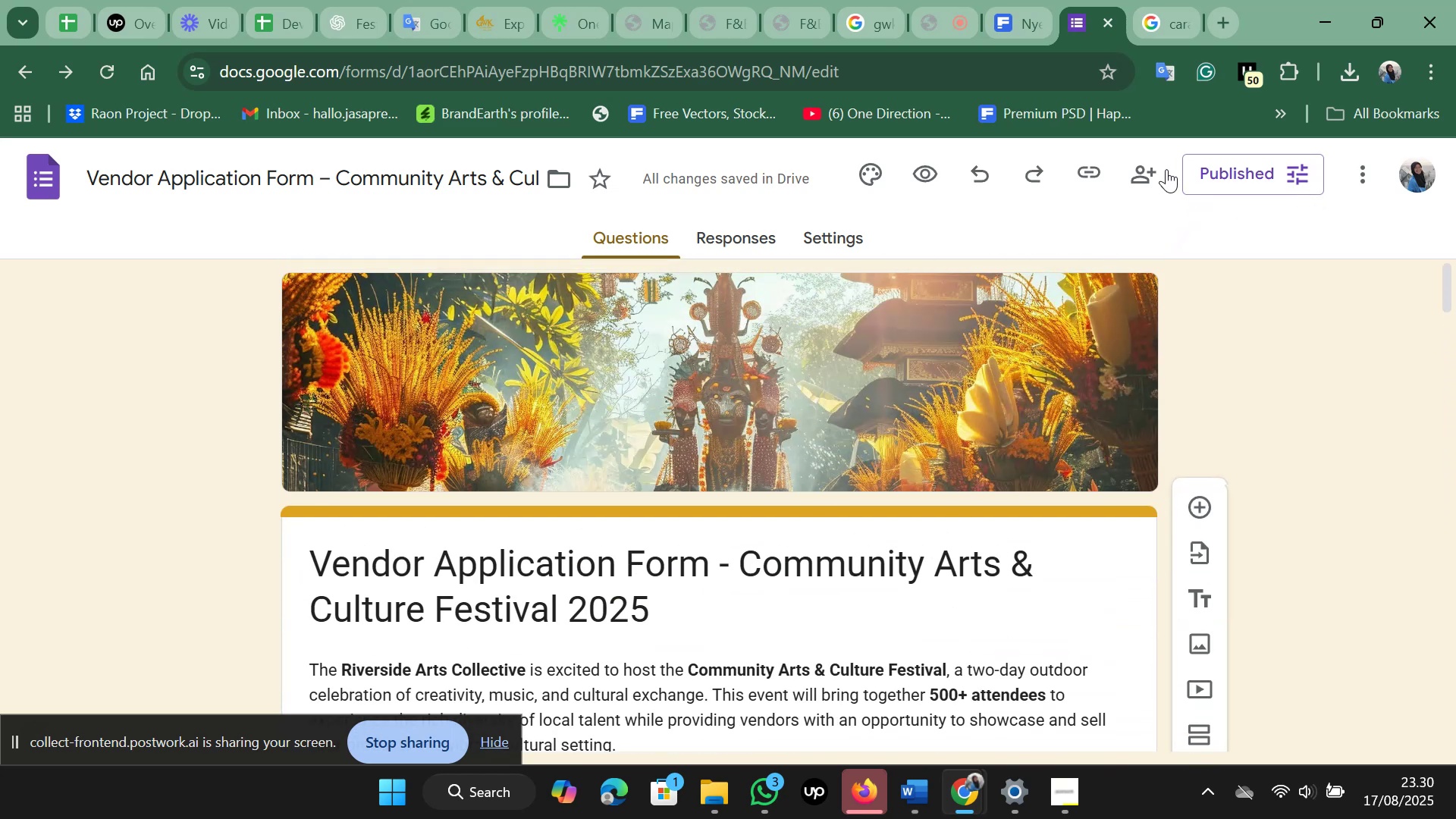 
left_click([1175, 18])
 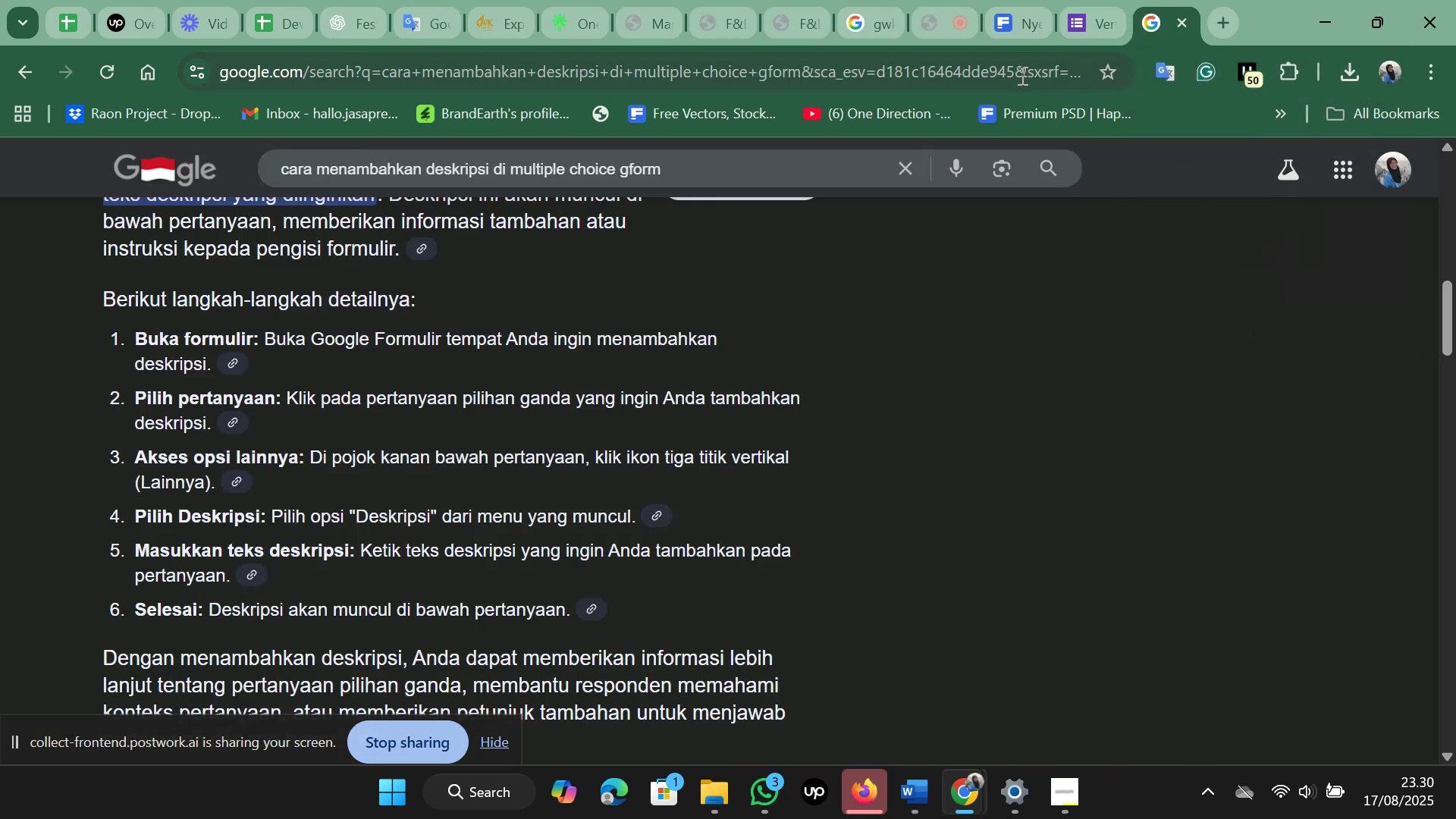 
left_click([1021, 74])
 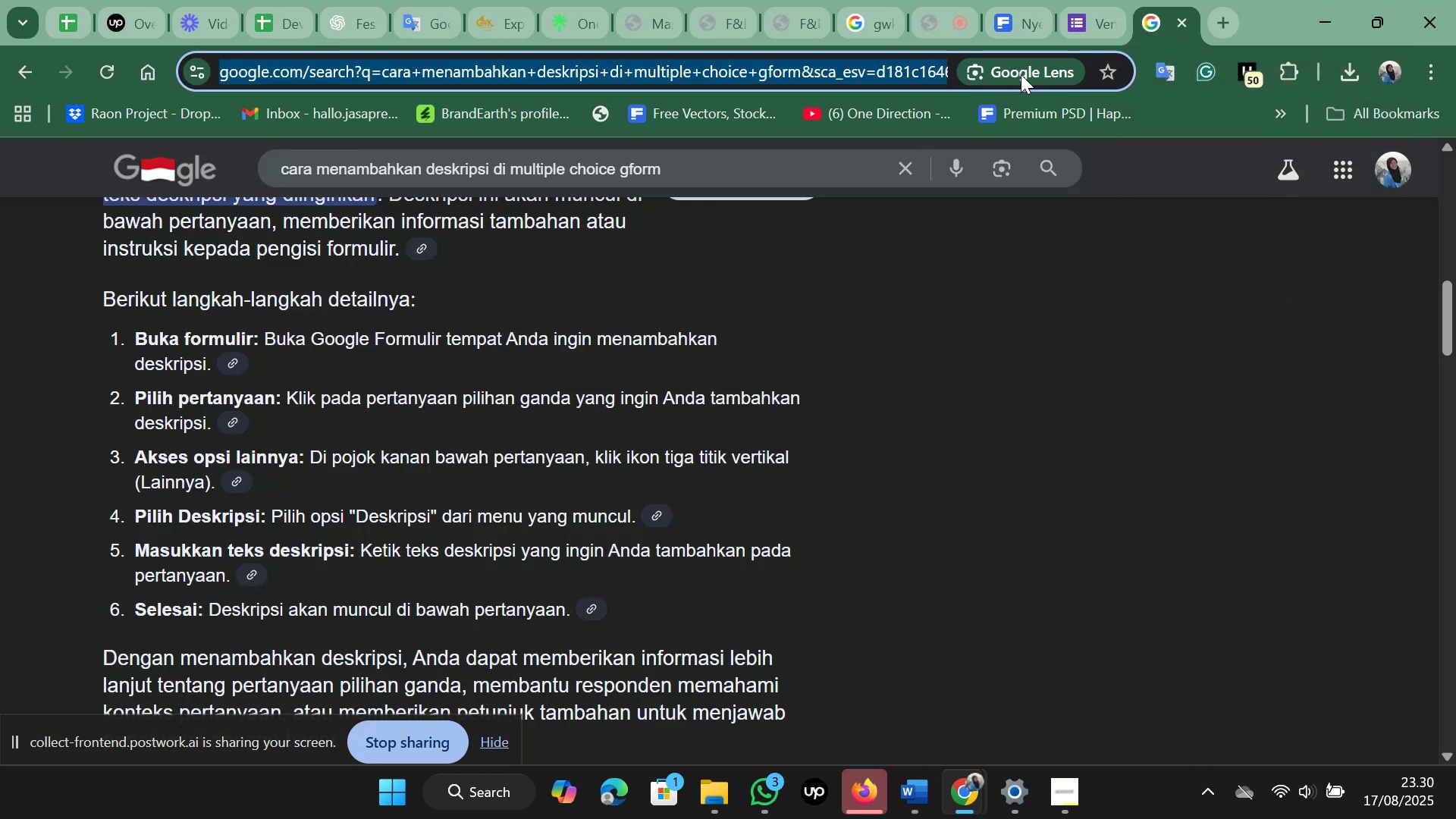 
key(Control+V)
 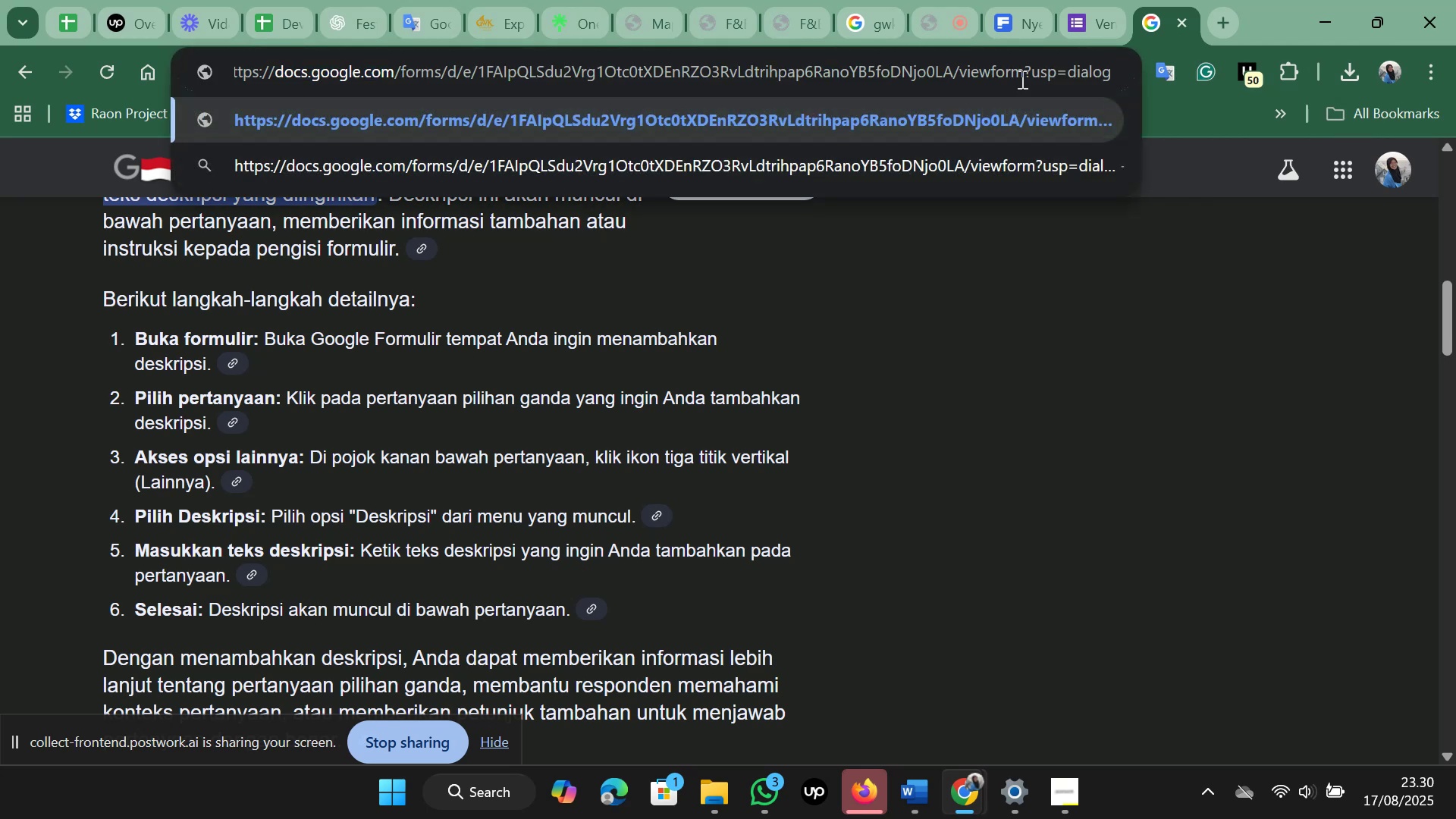 
key(Enter)
 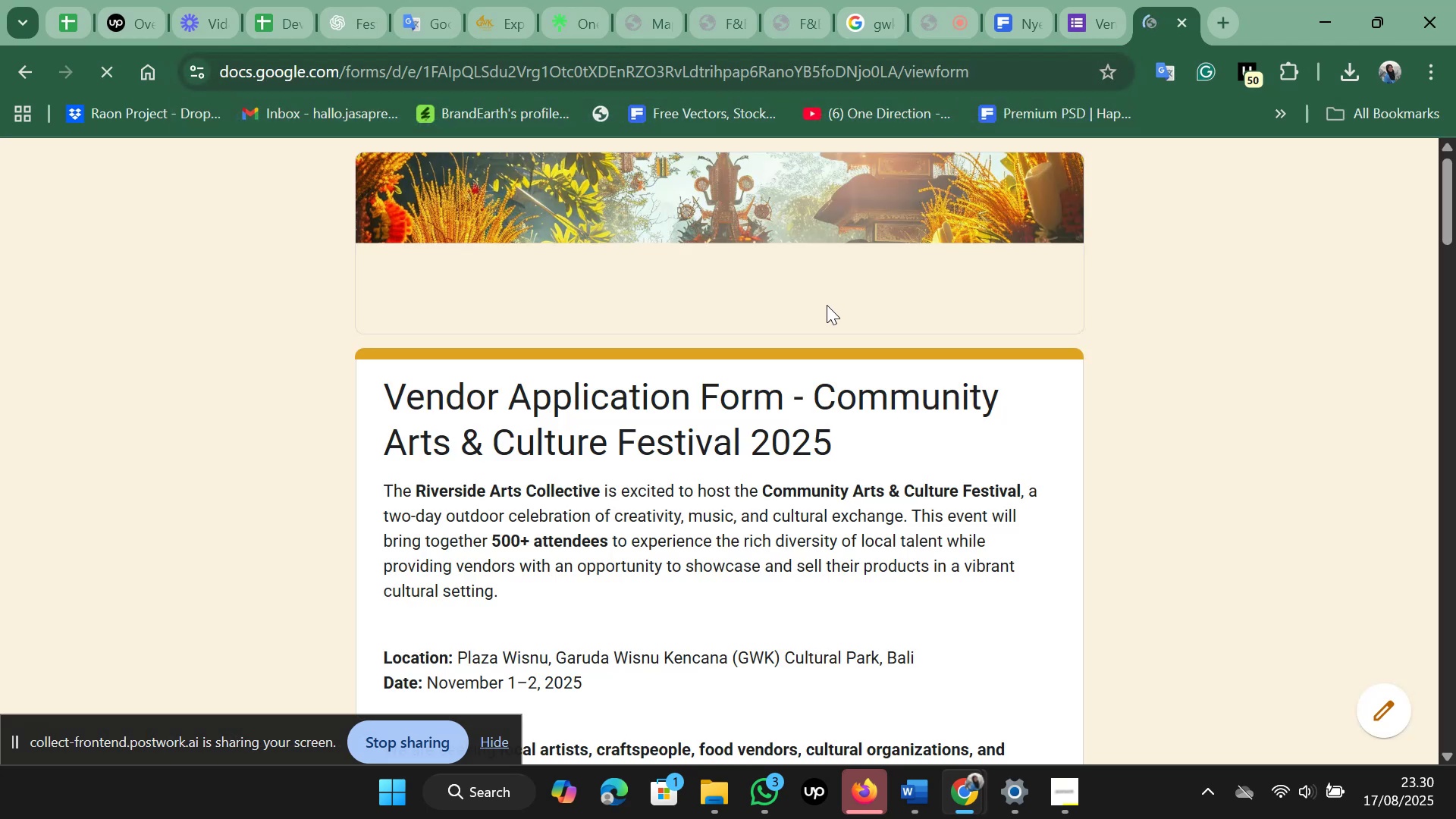 
scroll: coordinate [821, 278], scroll_direction: down, amount: 2.0
 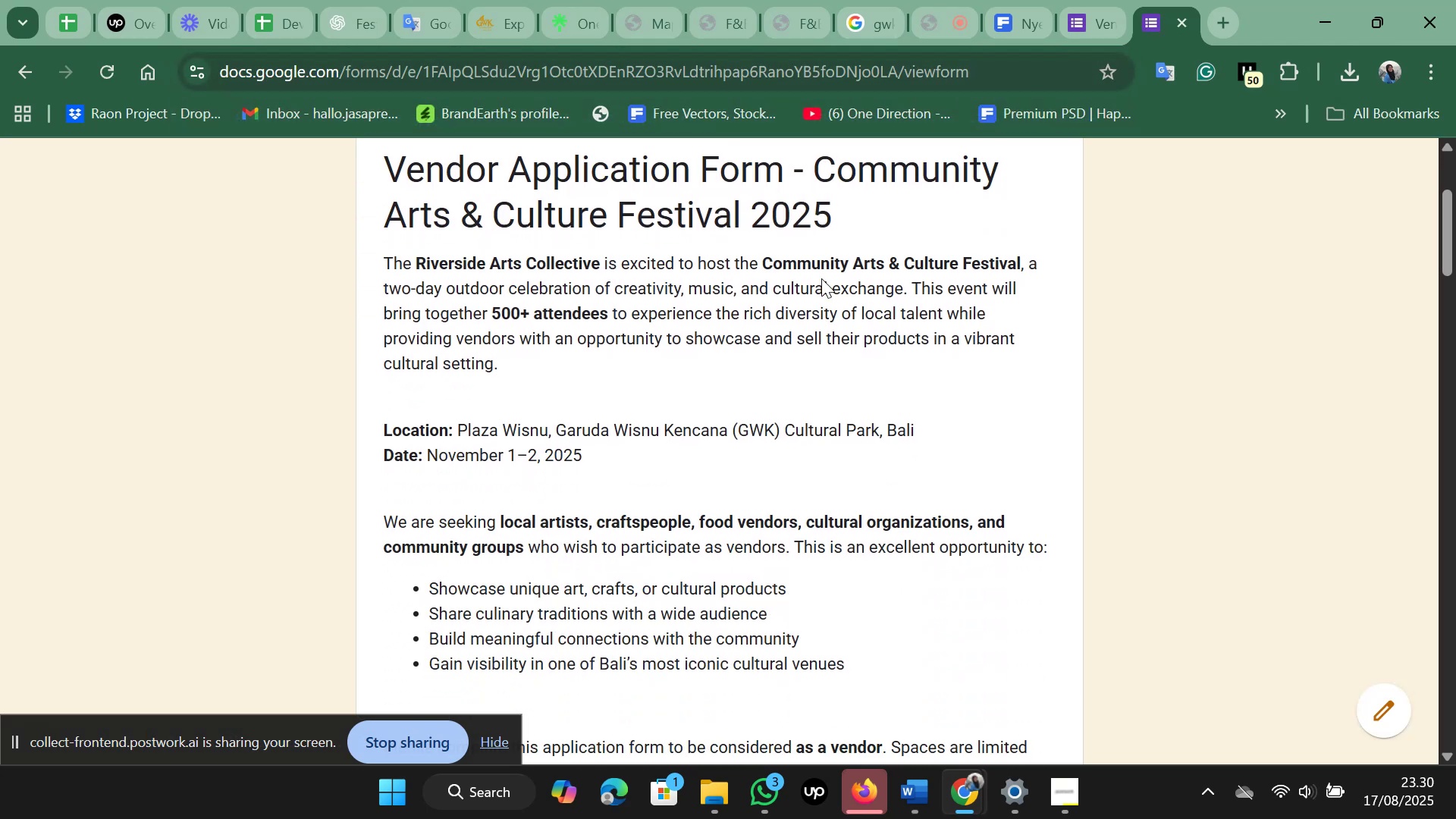 
scroll: coordinate [821, 278], scroll_direction: up, amount: 2.0
 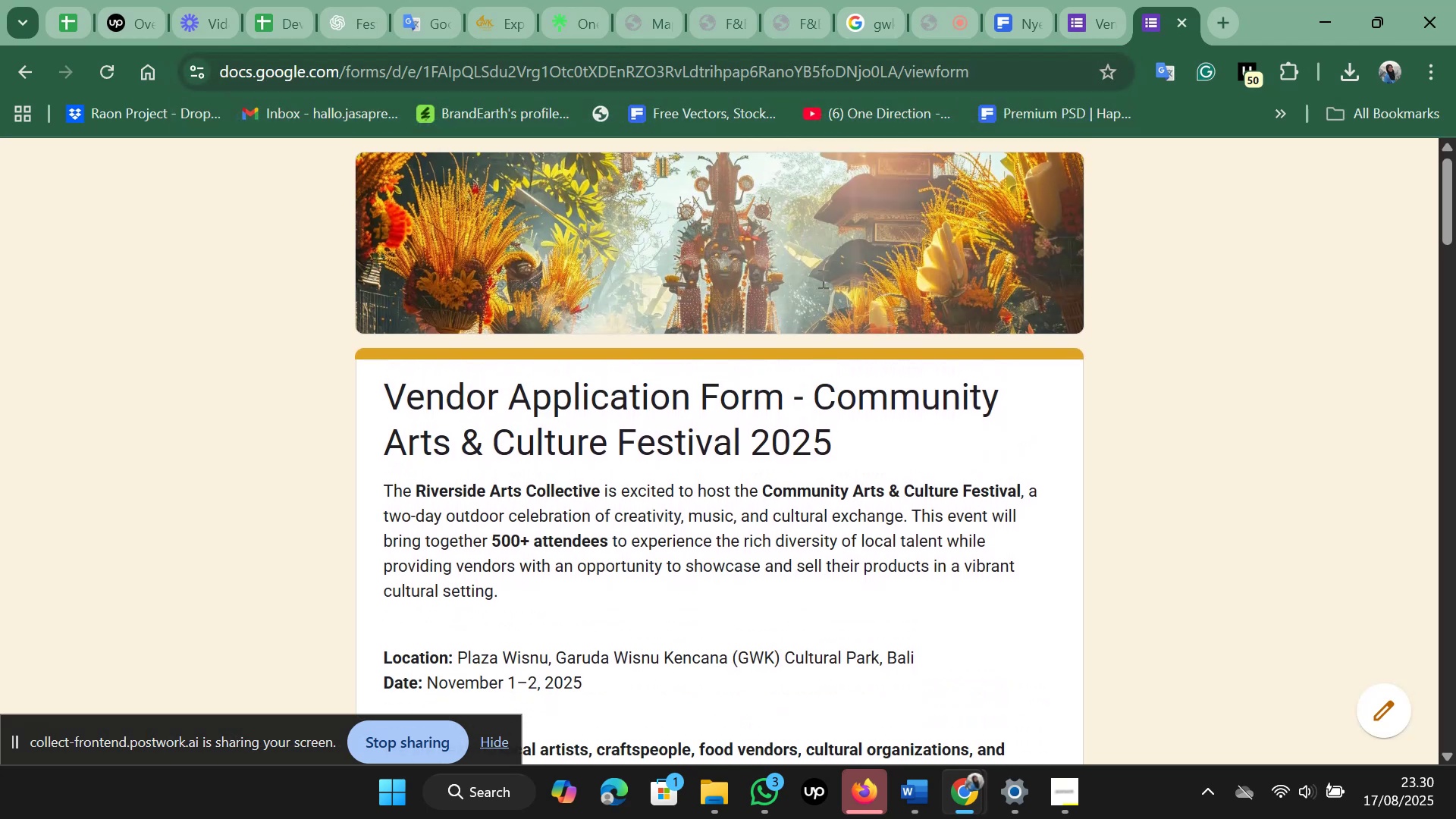 
scroll: coordinate [821, 278], scroll_direction: down, amount: 8.0
 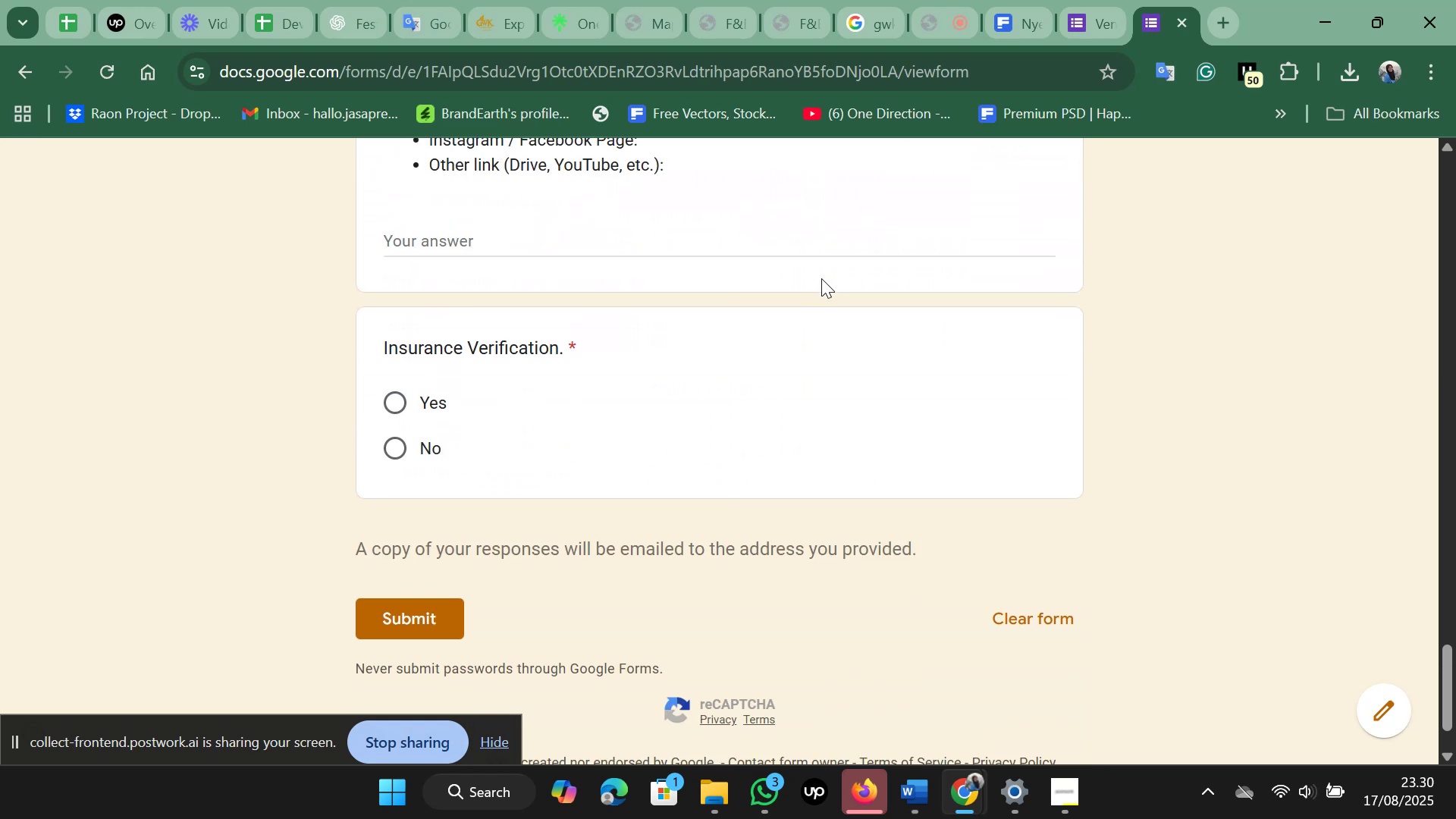 
scroll: coordinate [821, 278], scroll_direction: up, amount: 21.0
 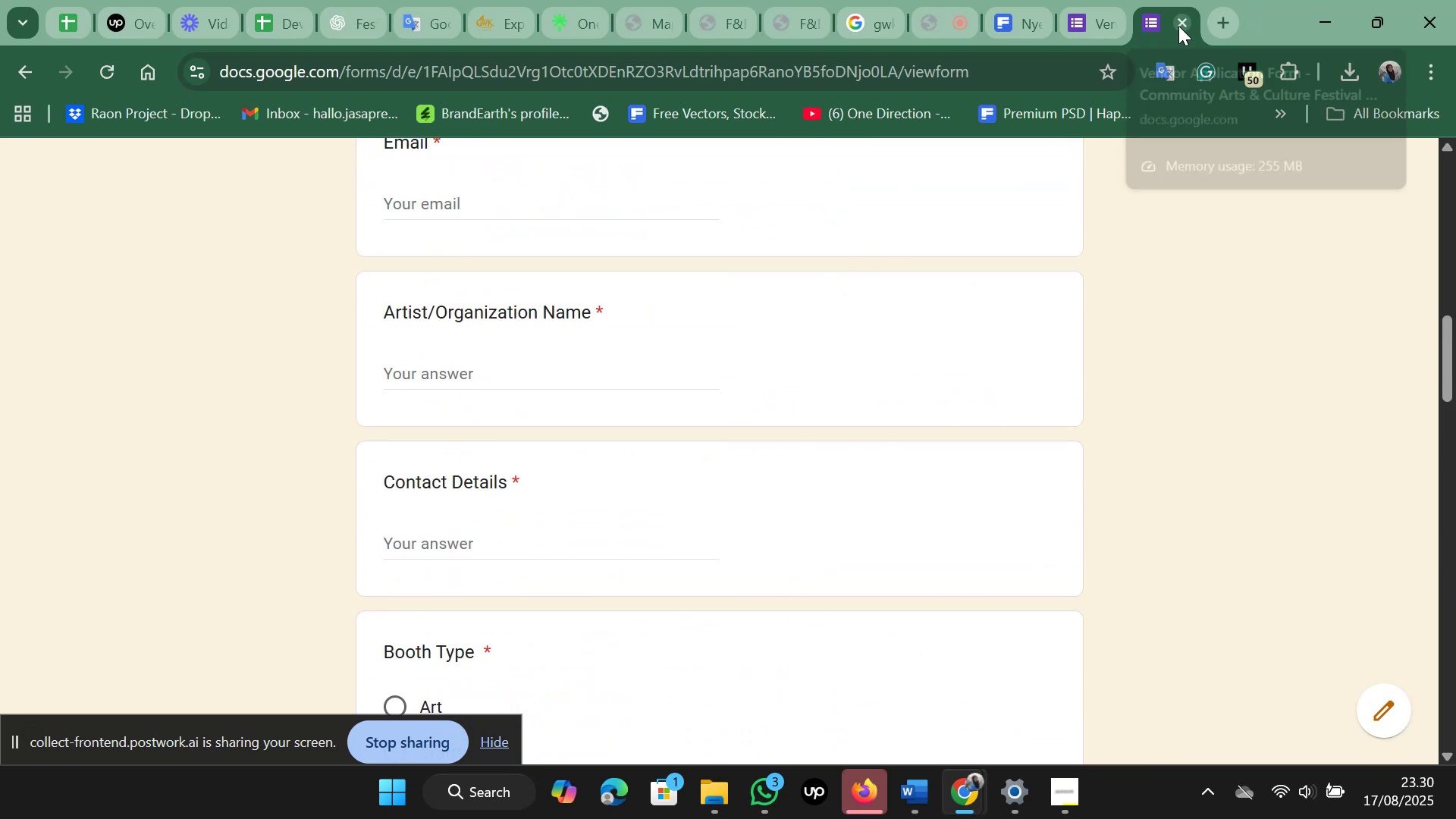 